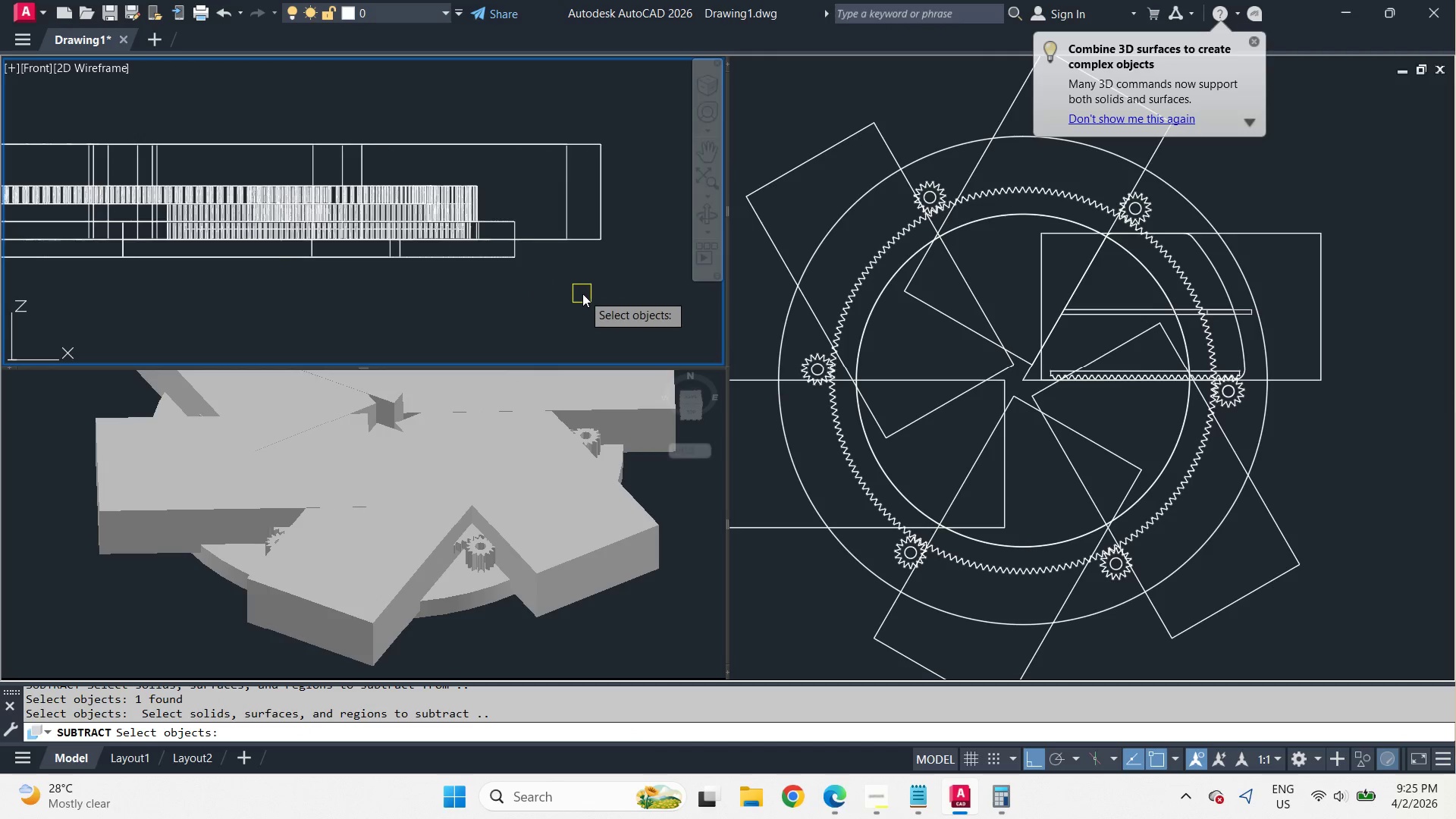 
left_click_drag(start_coordinate=[571, 154], to_coordinate=[431, 187])
 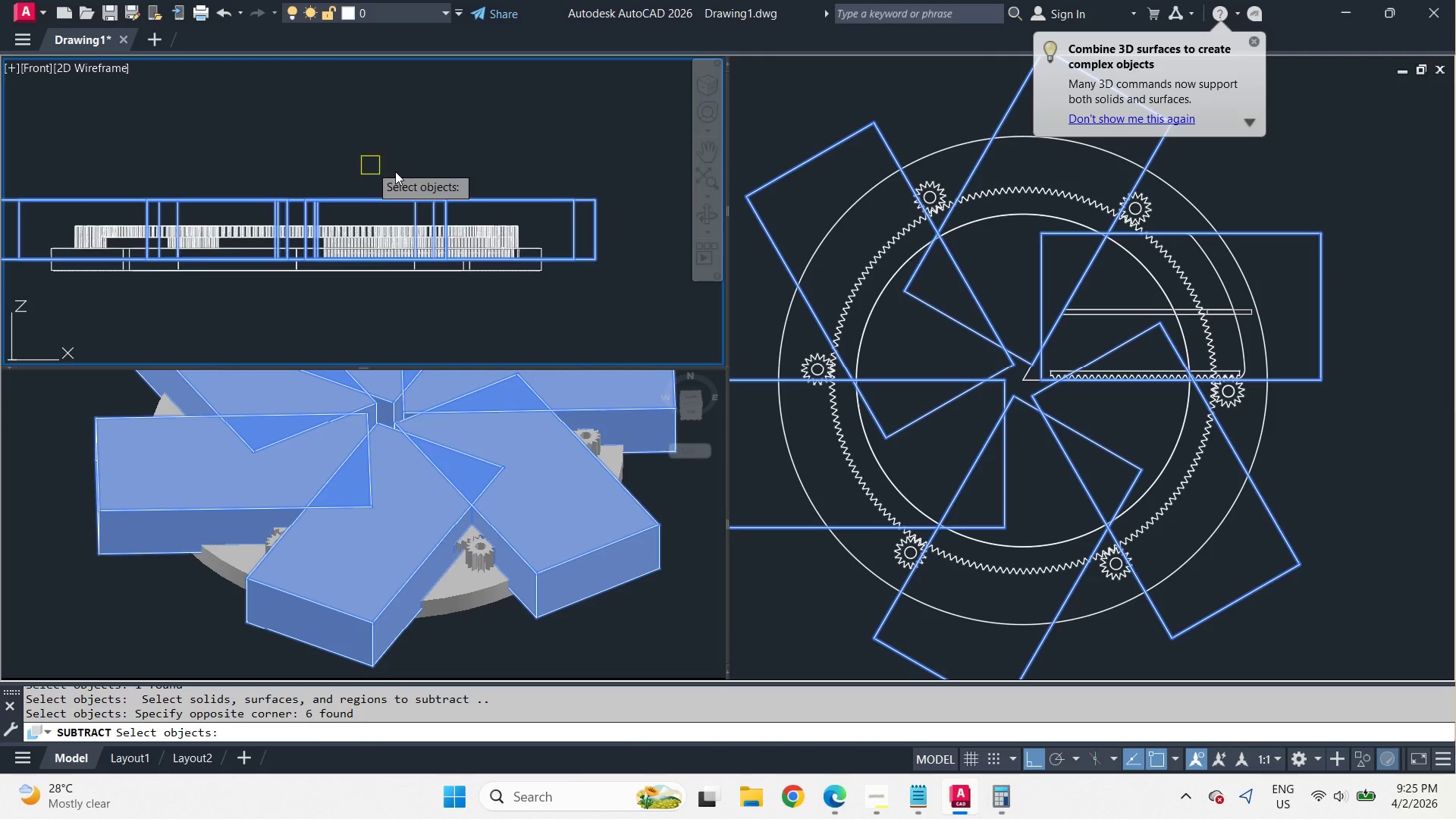 
key(Space)
 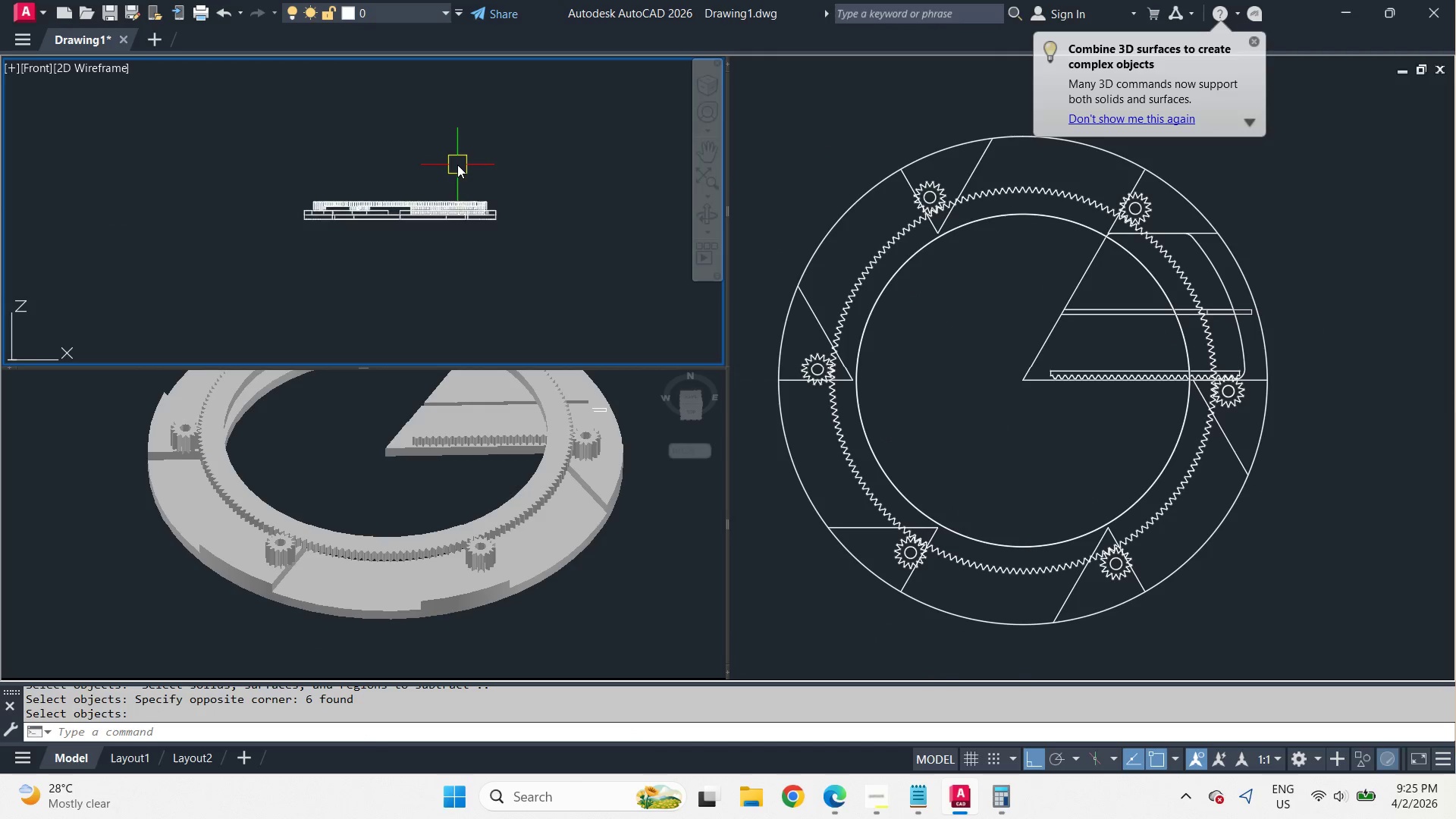 
scroll: coordinate [586, 293], scroll_direction: down, amount: 1.0
 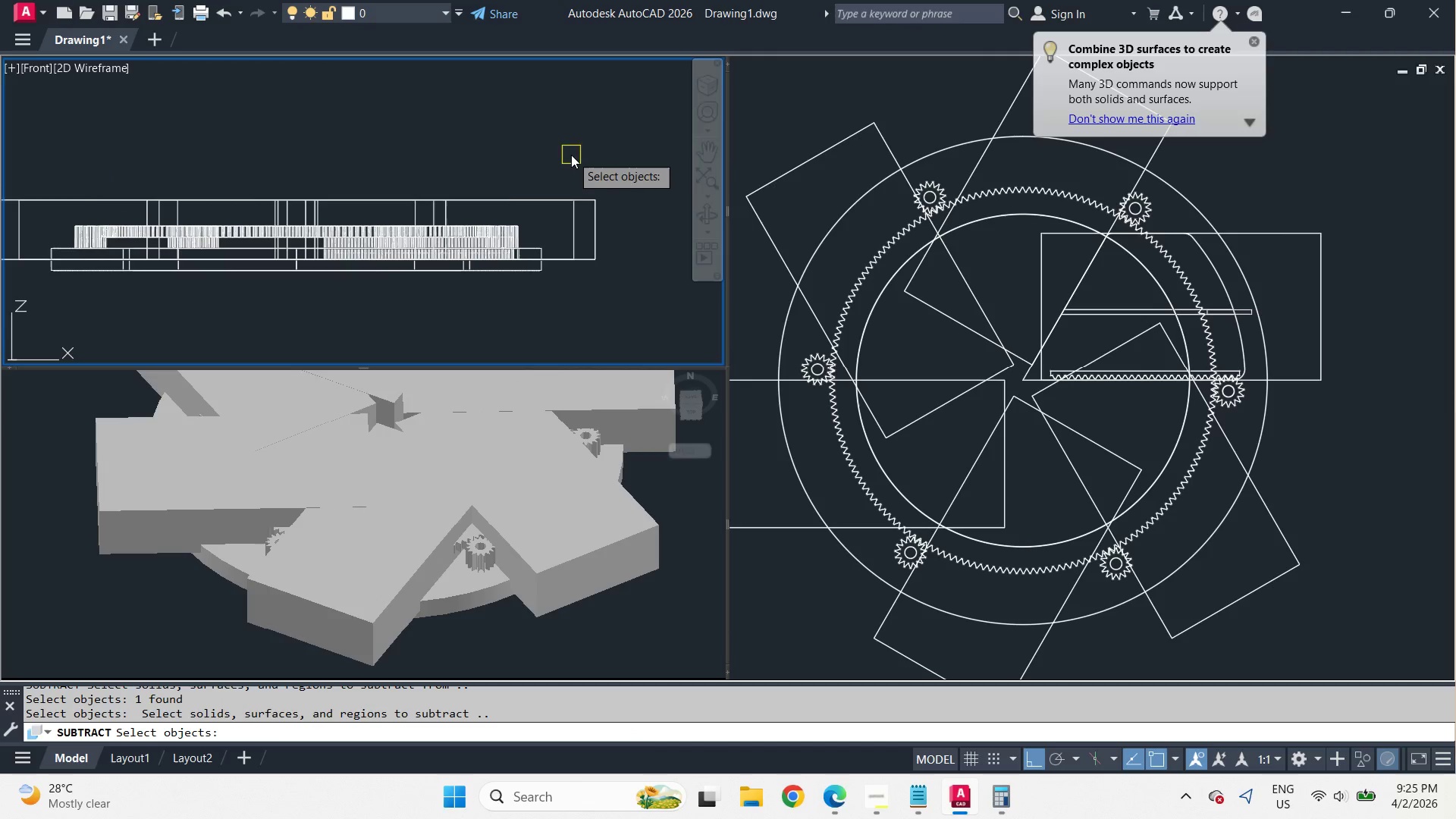 
left_click([632, 590])
 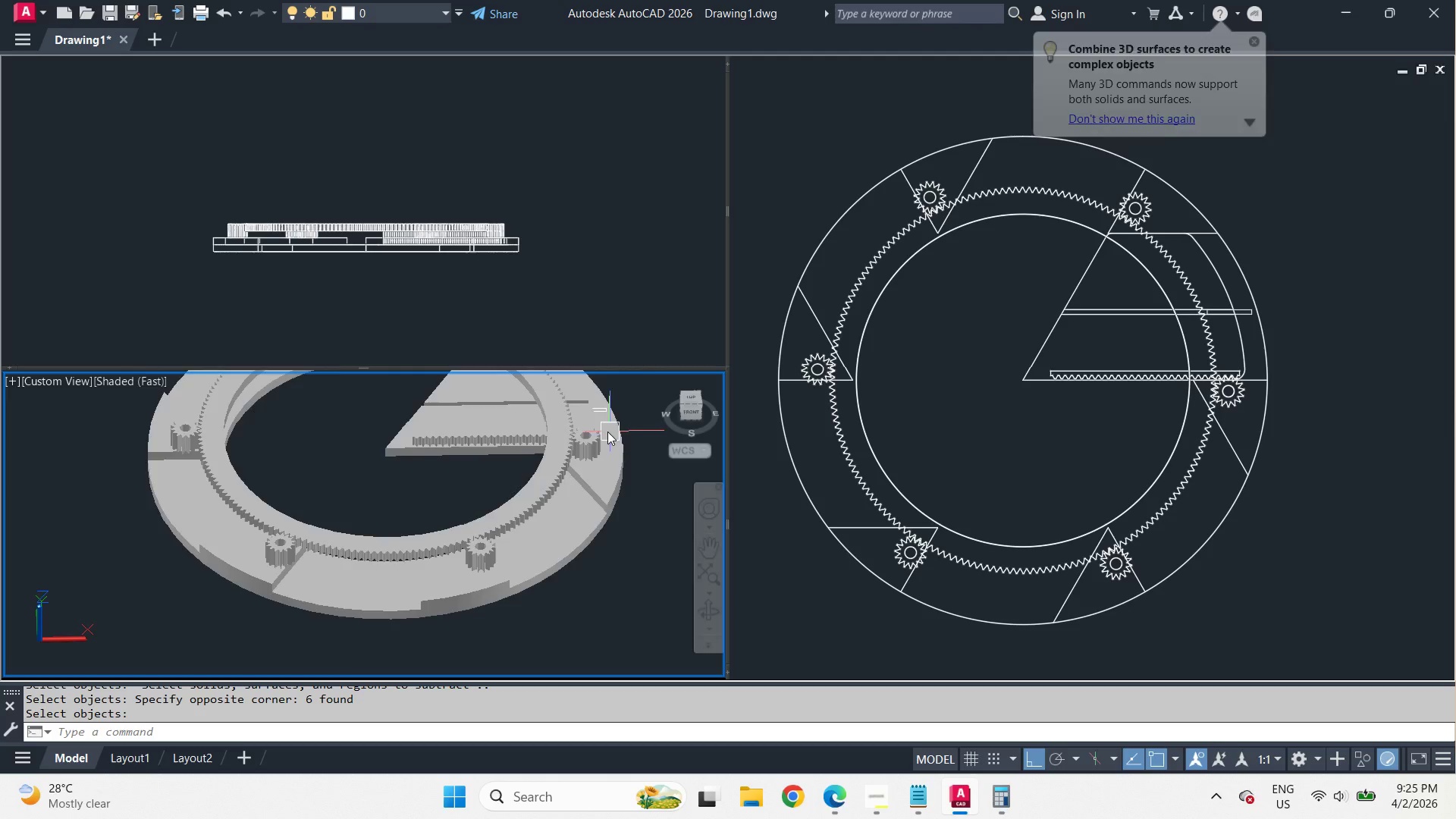 
scroll: coordinate [469, 184], scroll_direction: down, amount: 2.0
 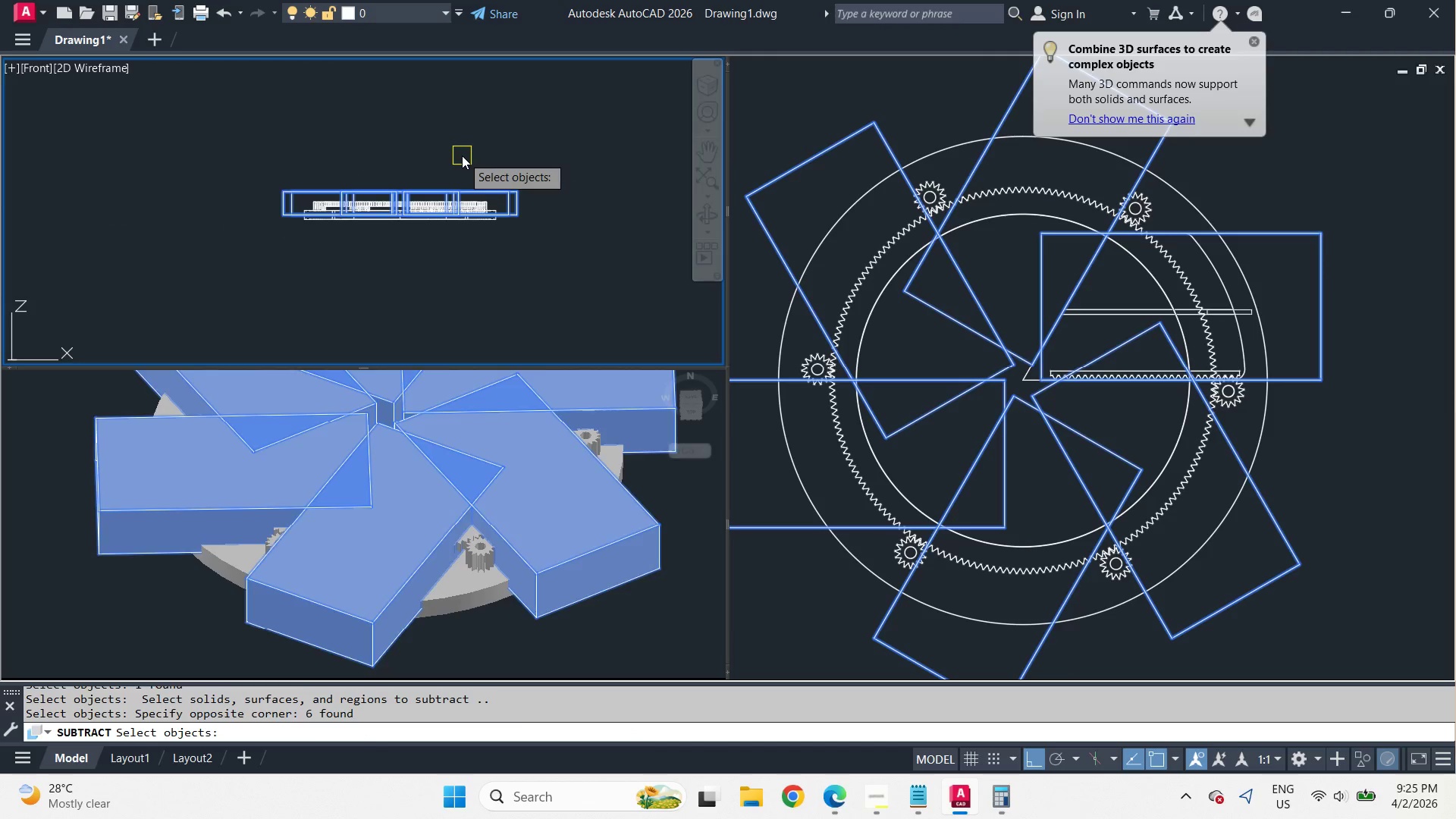 
hold_key(key=ShiftLeft, duration=2.64)
 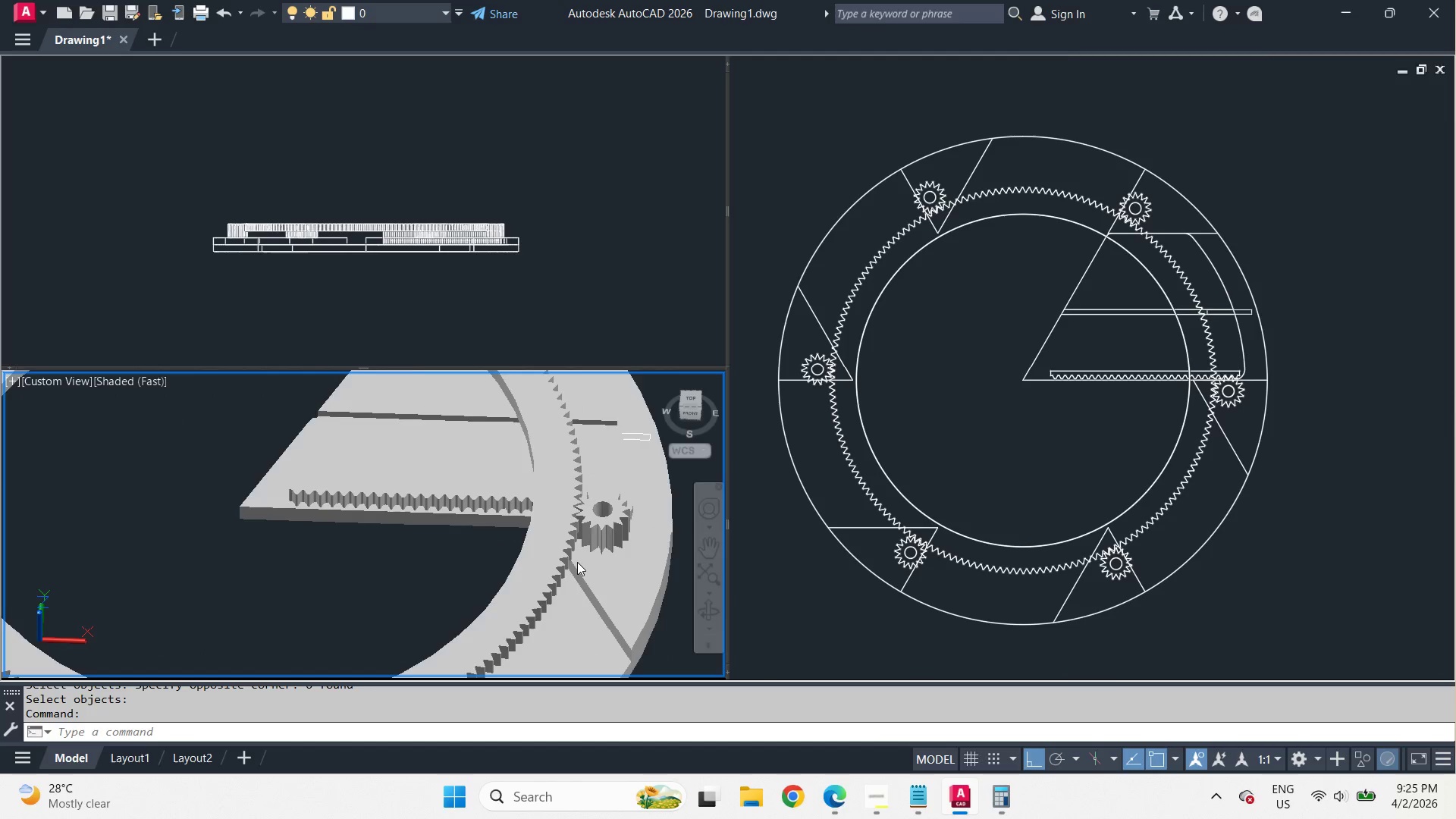 
scroll: coordinate [566, 419], scroll_direction: up, amount: 4.0
 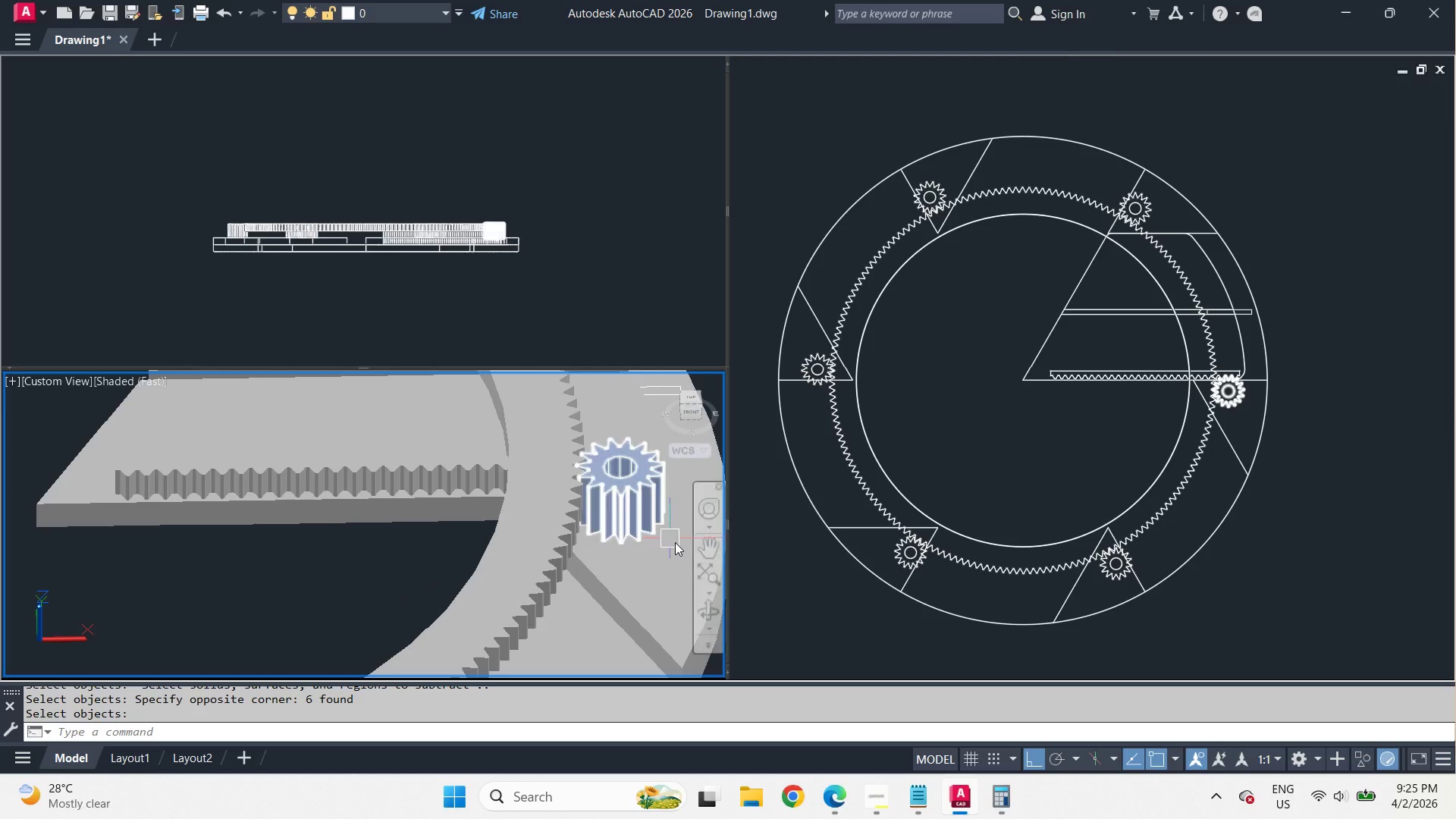 
scroll: coordinate [577, 562], scroll_direction: down, amount: 2.0
 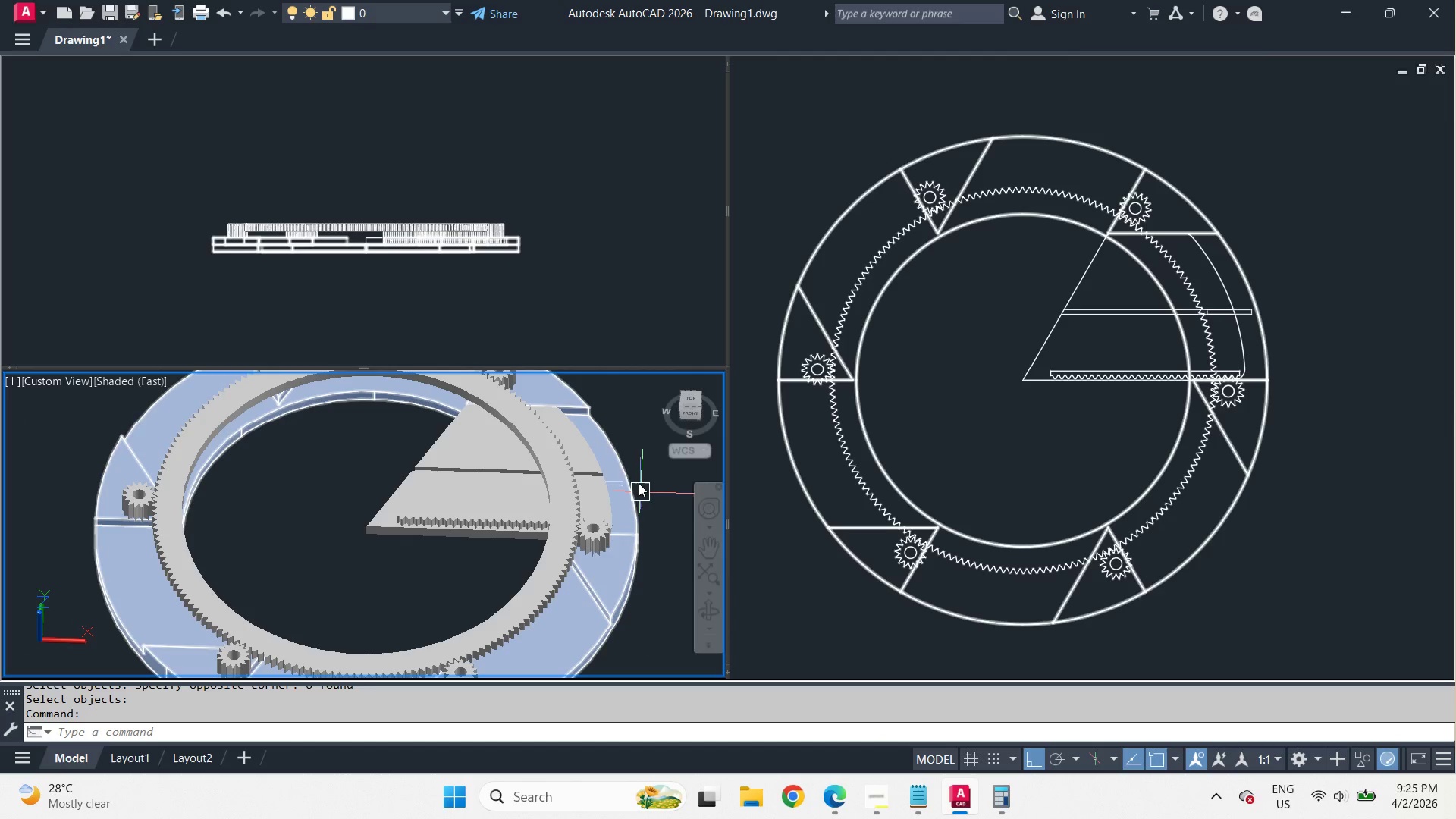 
key(Shift+ShiftLeft)
 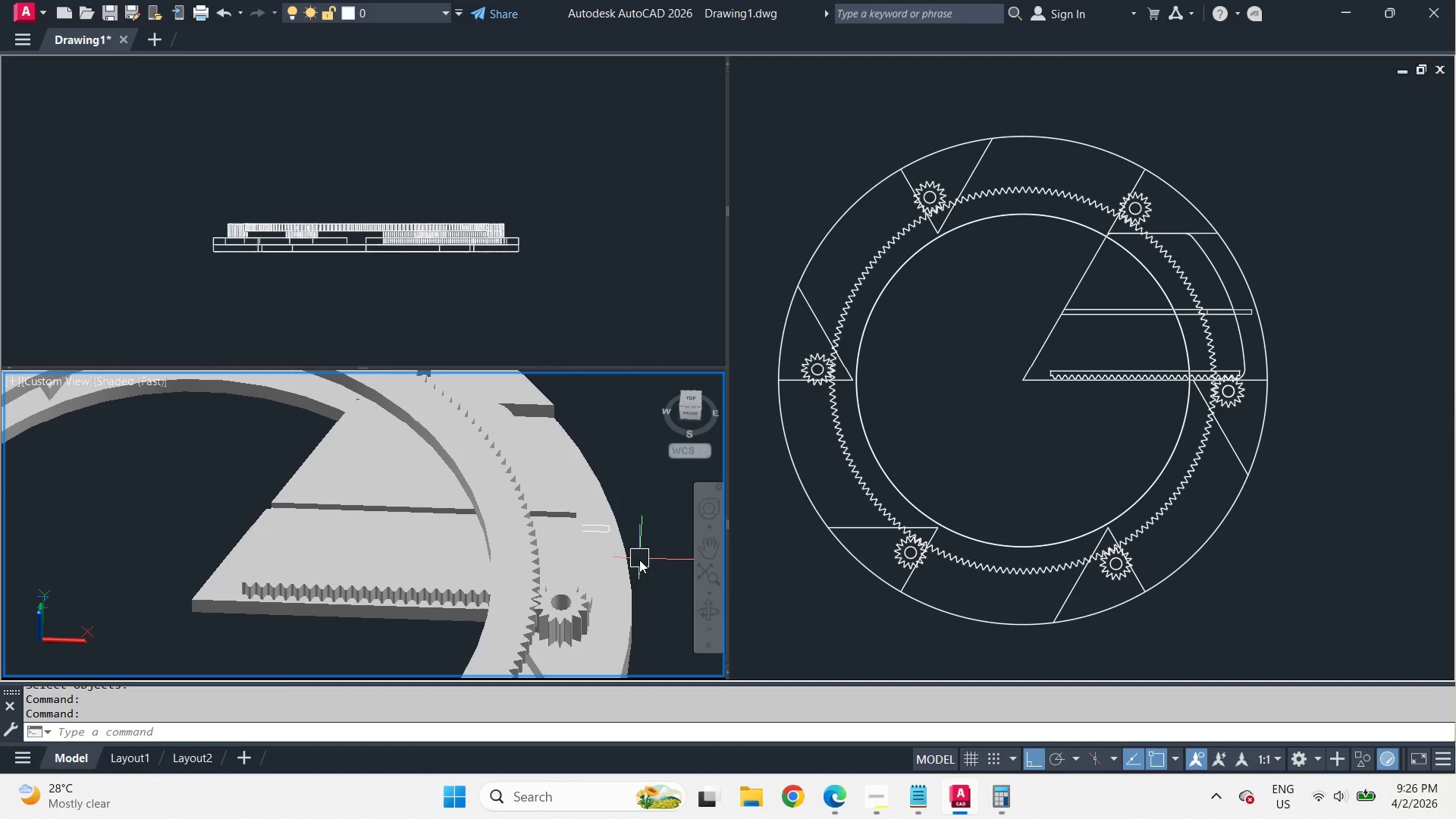 
scroll: coordinate [622, 478], scroll_direction: up, amount: 2.0
 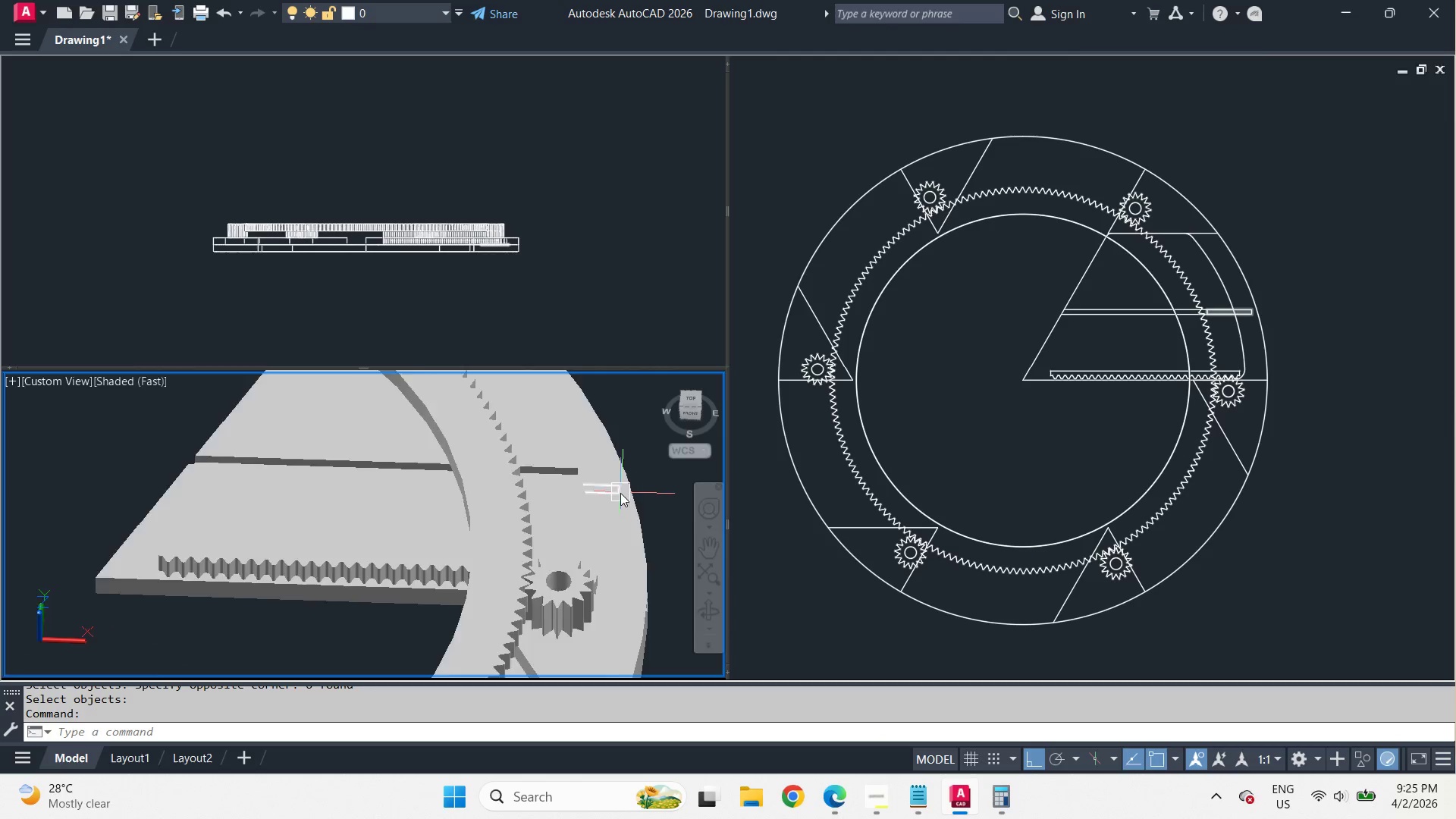 
scroll: coordinate [622, 497], scroll_direction: down, amount: 2.0
 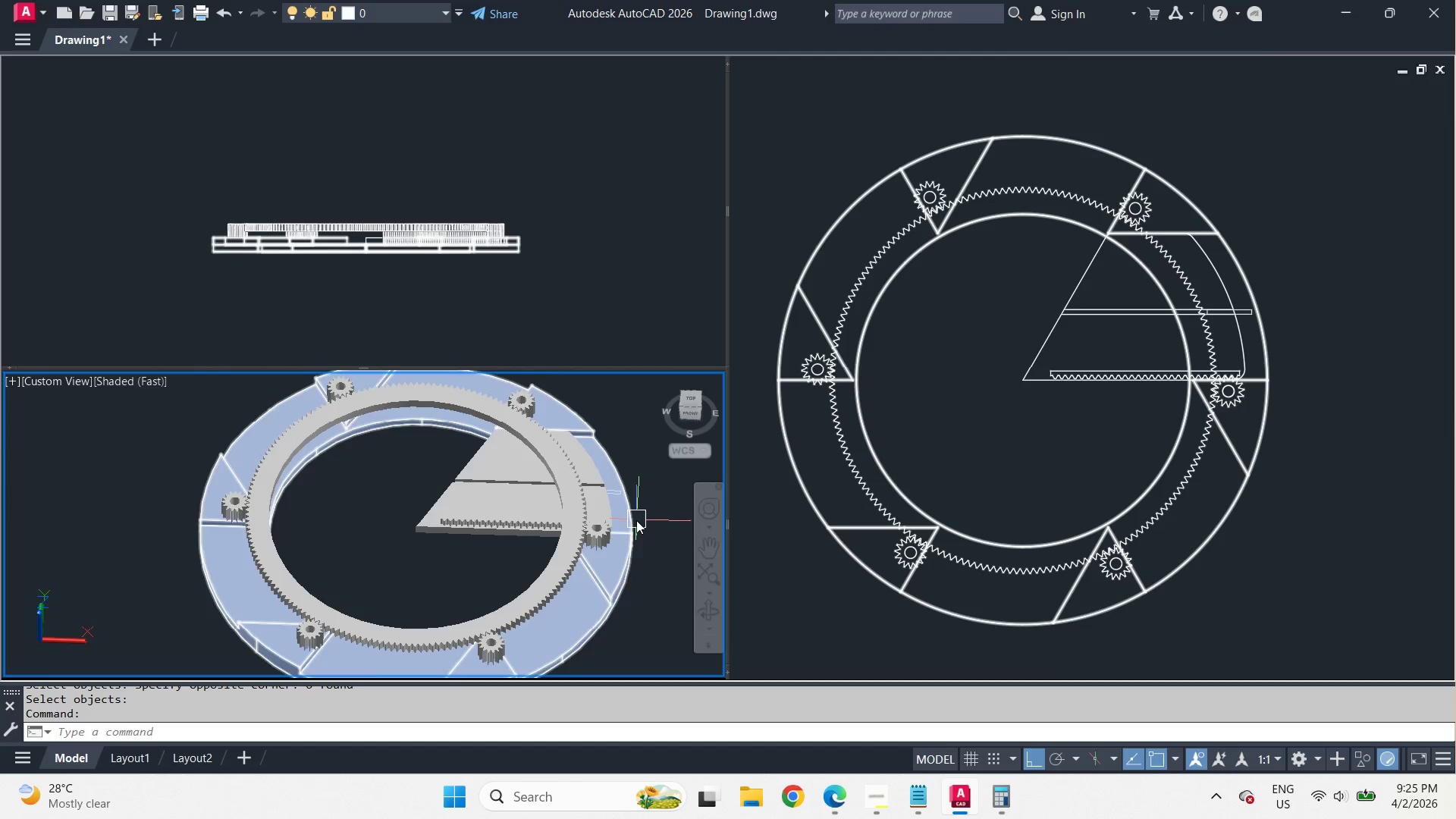 
scroll: coordinate [636, 519], scroll_direction: up, amount: 2.0
 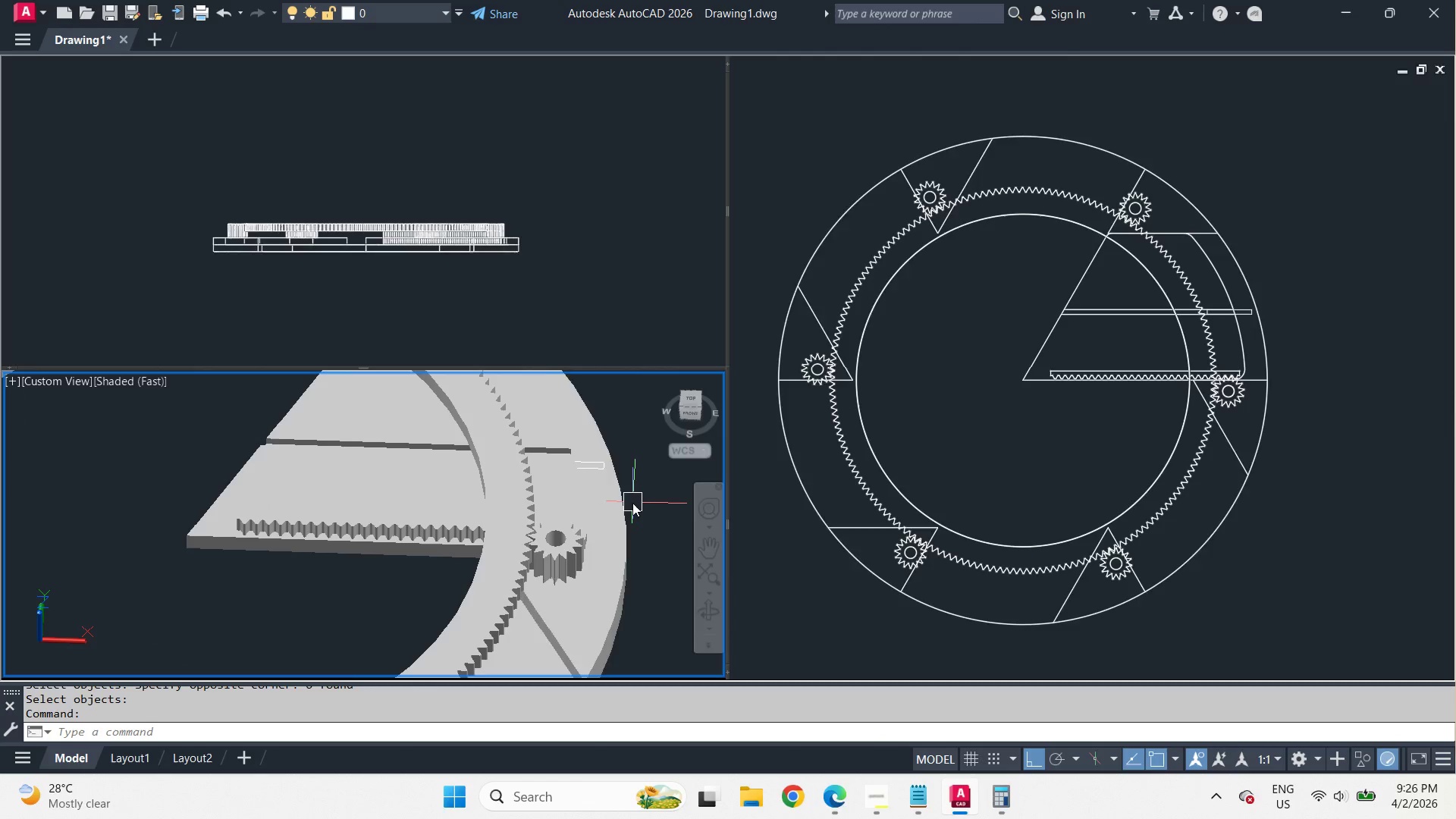 
wait(19.16)
 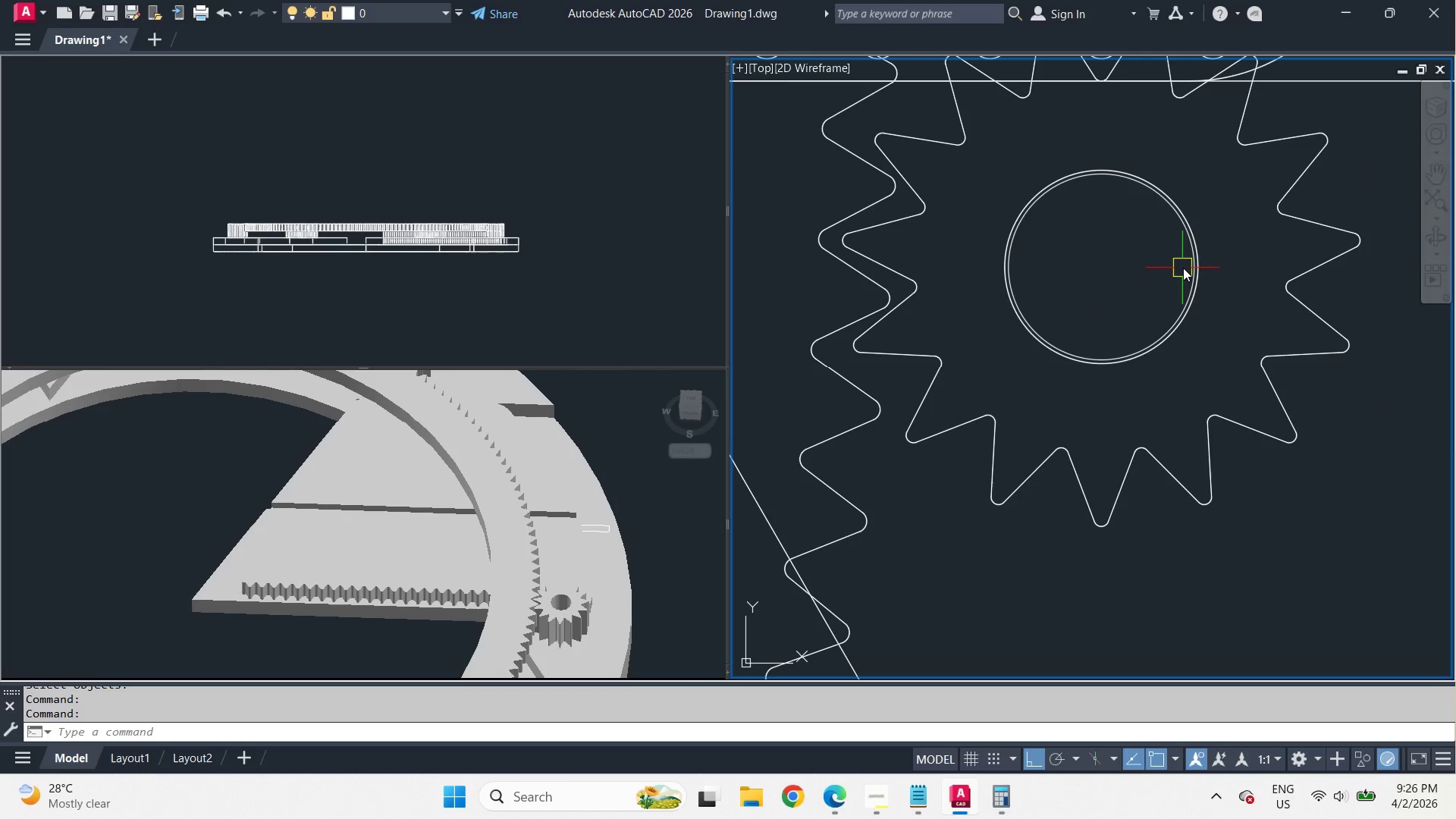 
left_click([1188, 268])
 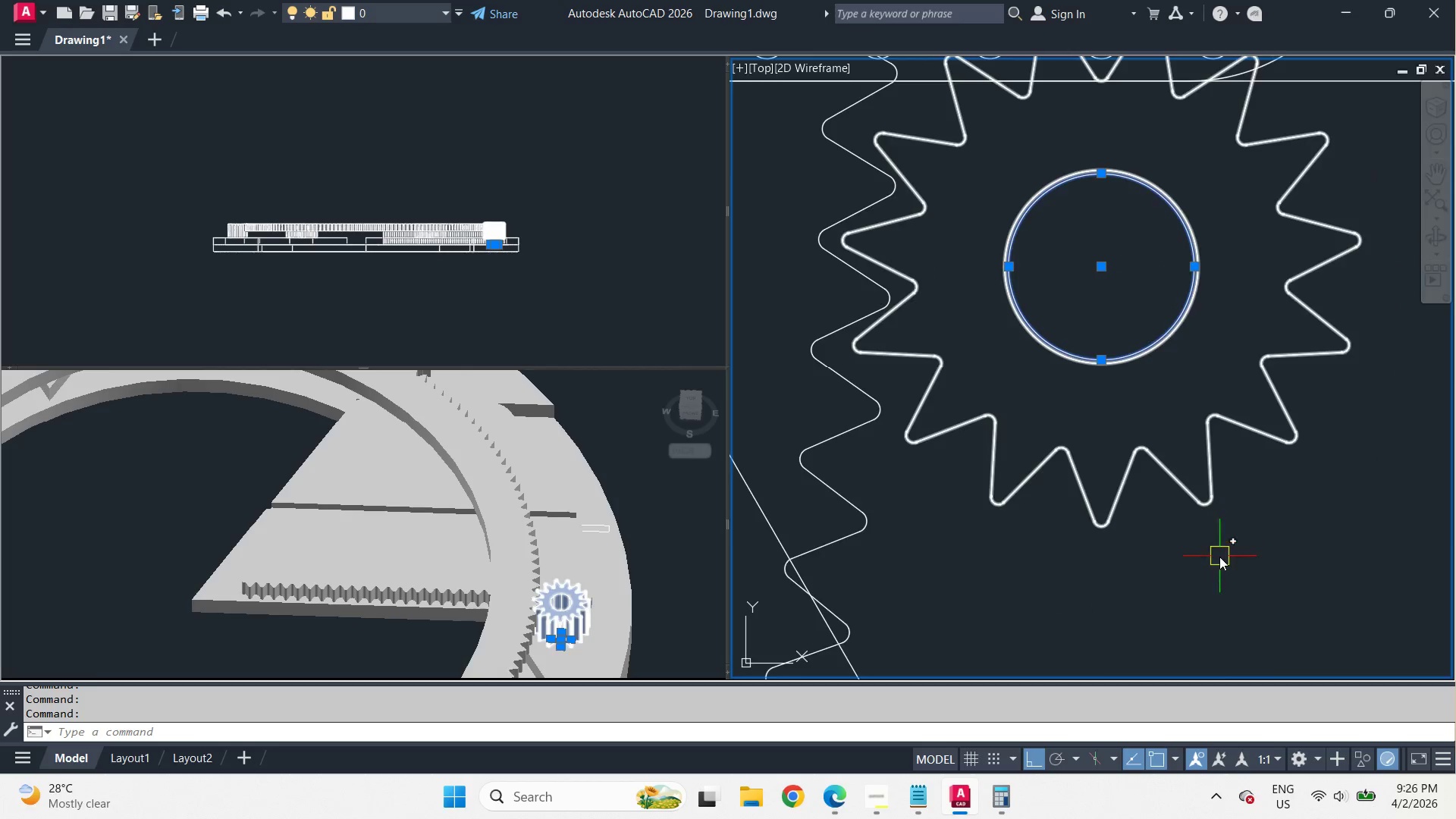 
scroll: coordinate [1174, 270], scroll_direction: up, amount: 6.0
 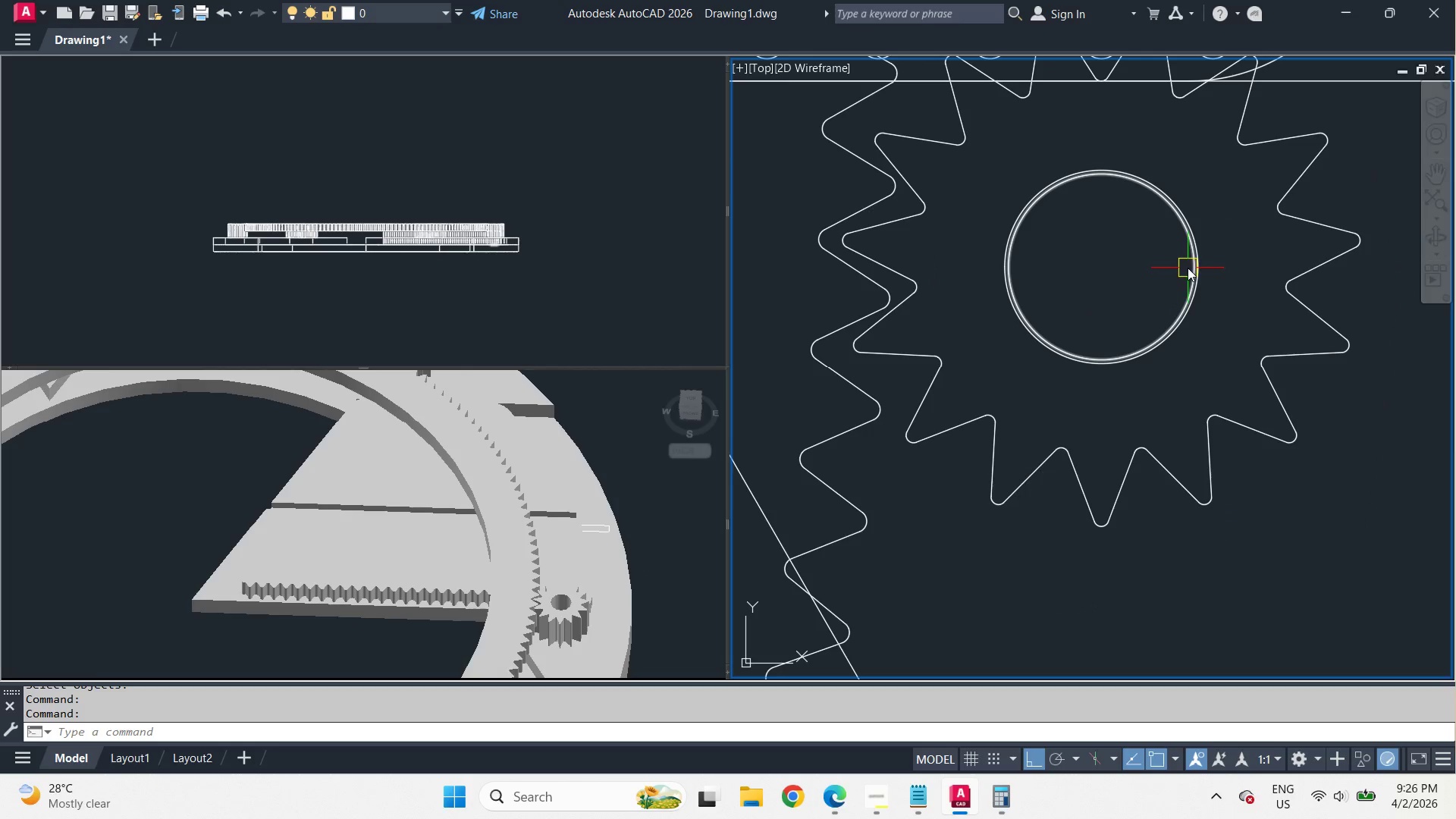 
scroll: coordinate [1219, 560], scroll_direction: down, amount: 4.0
 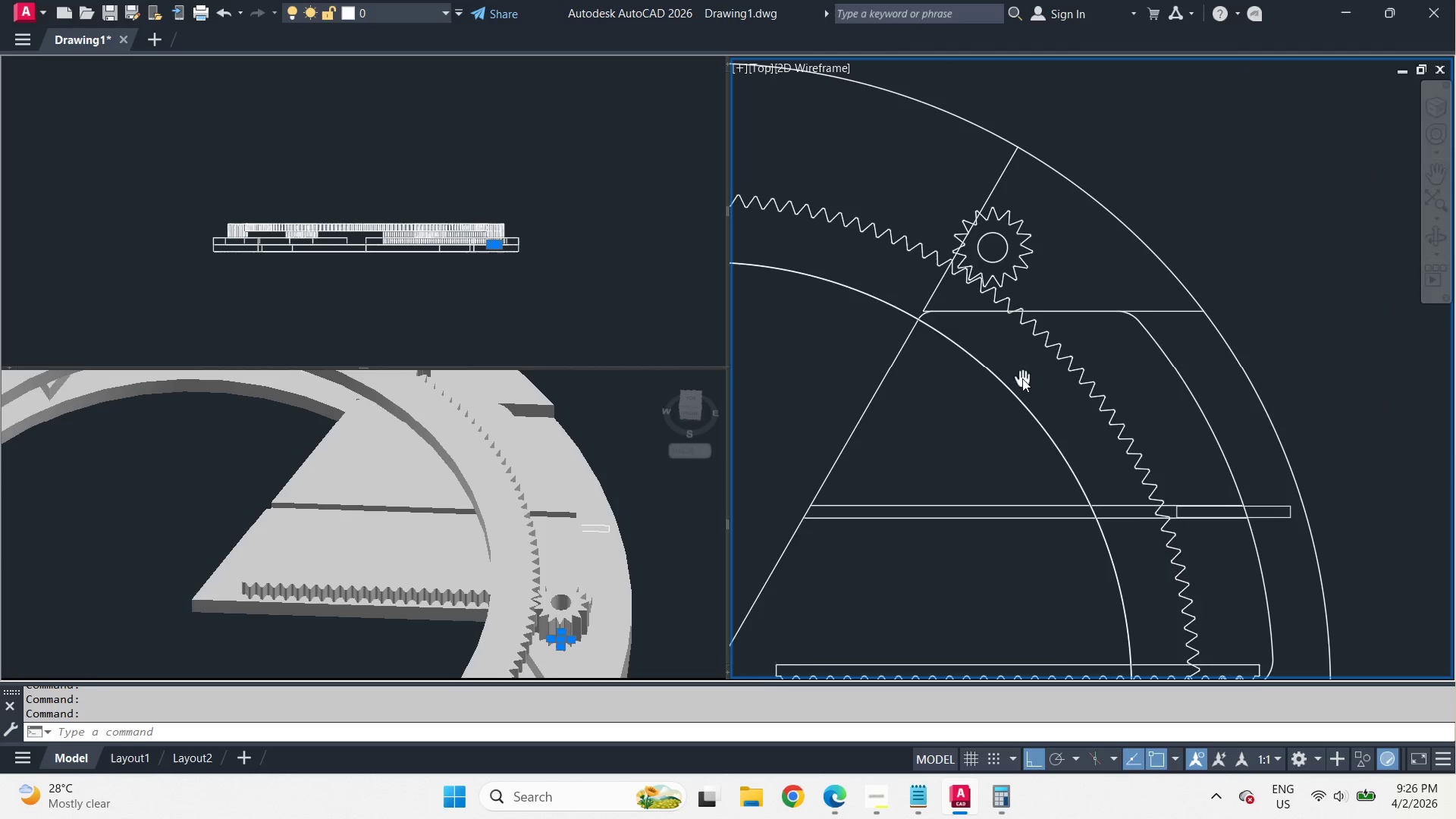 
scroll: coordinate [1001, 249], scroll_direction: up, amount: 3.0
 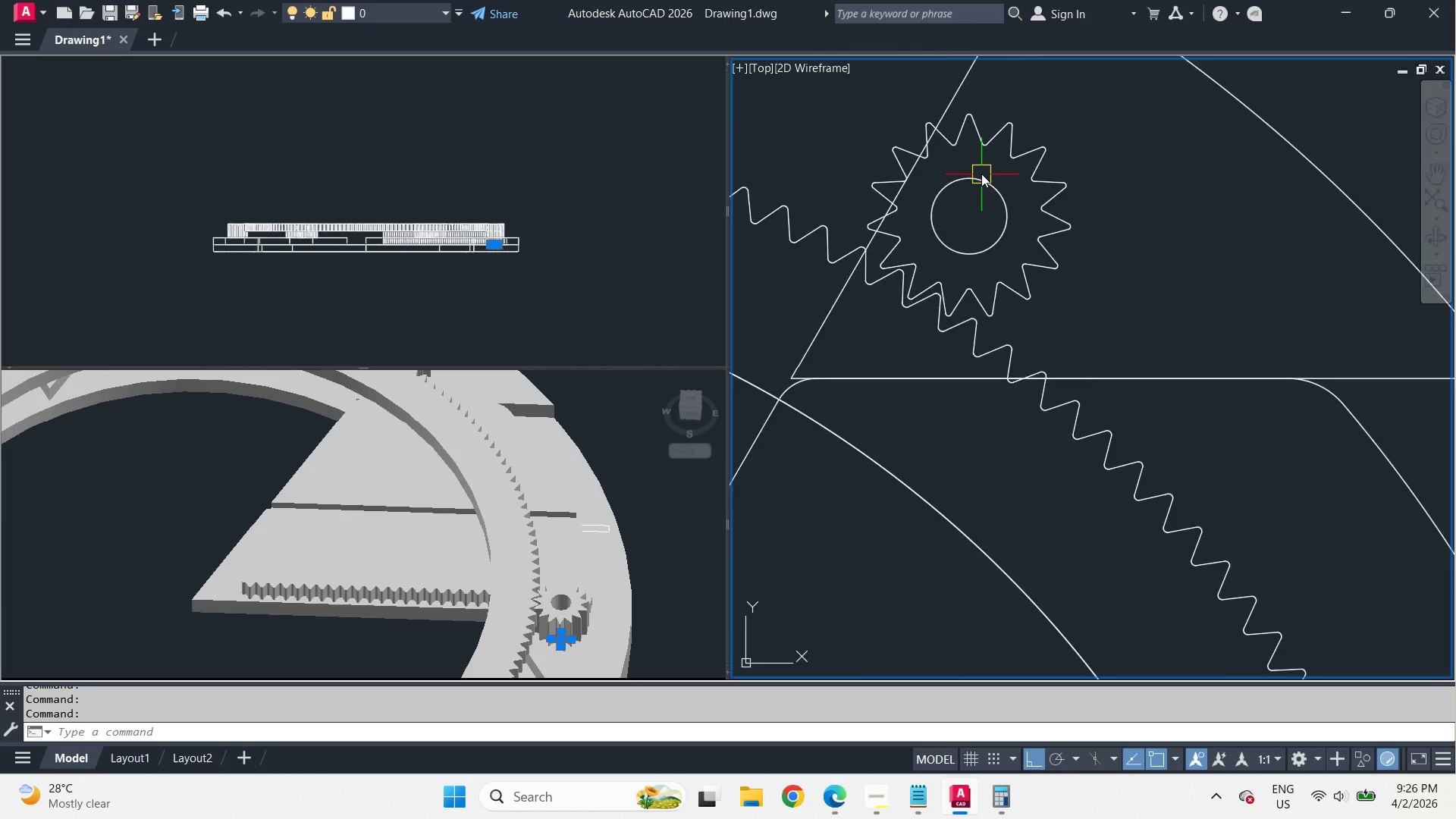 
scroll: coordinate [981, 171], scroll_direction: down, amount: 4.0
 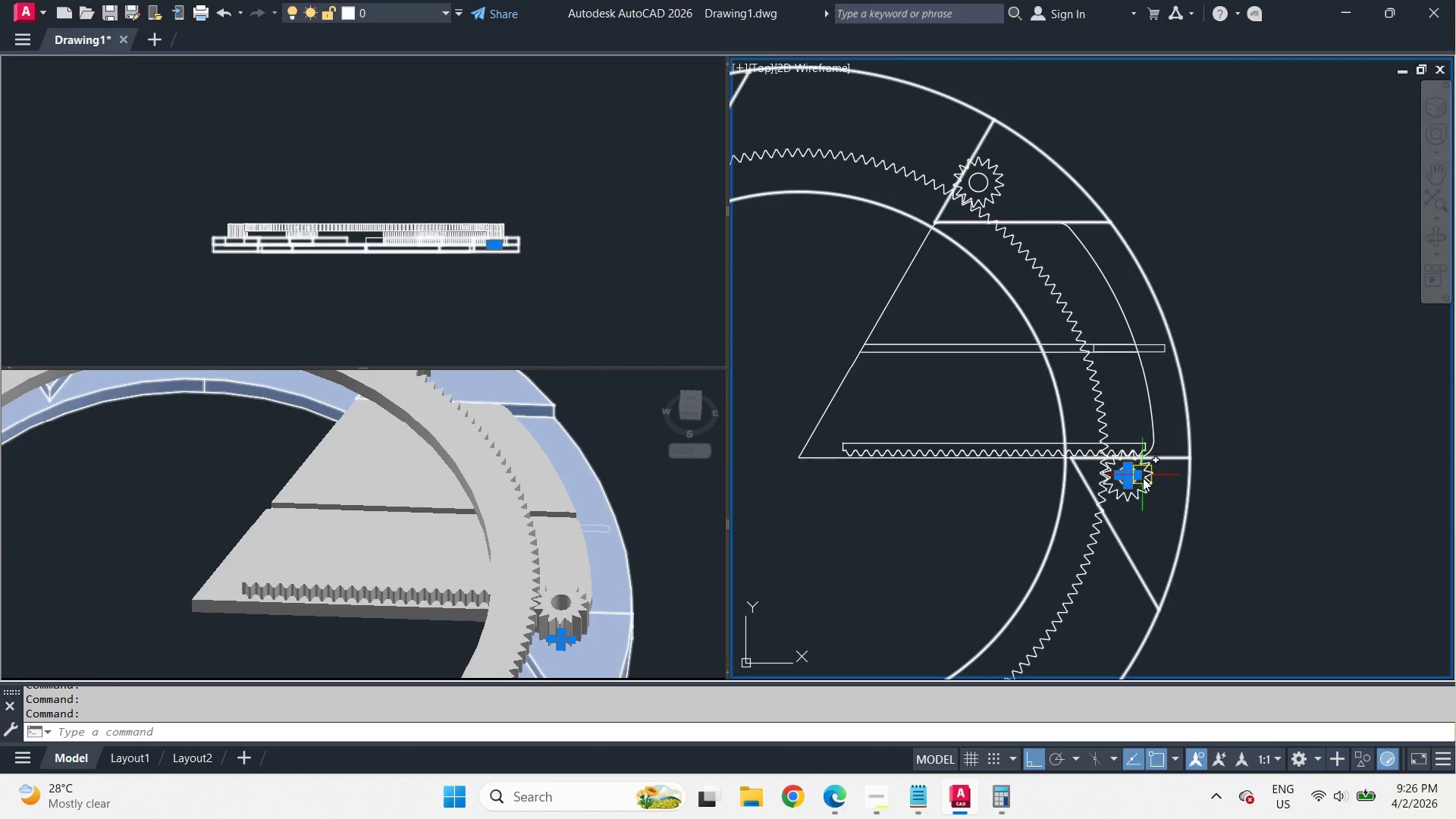 
type(ext )
 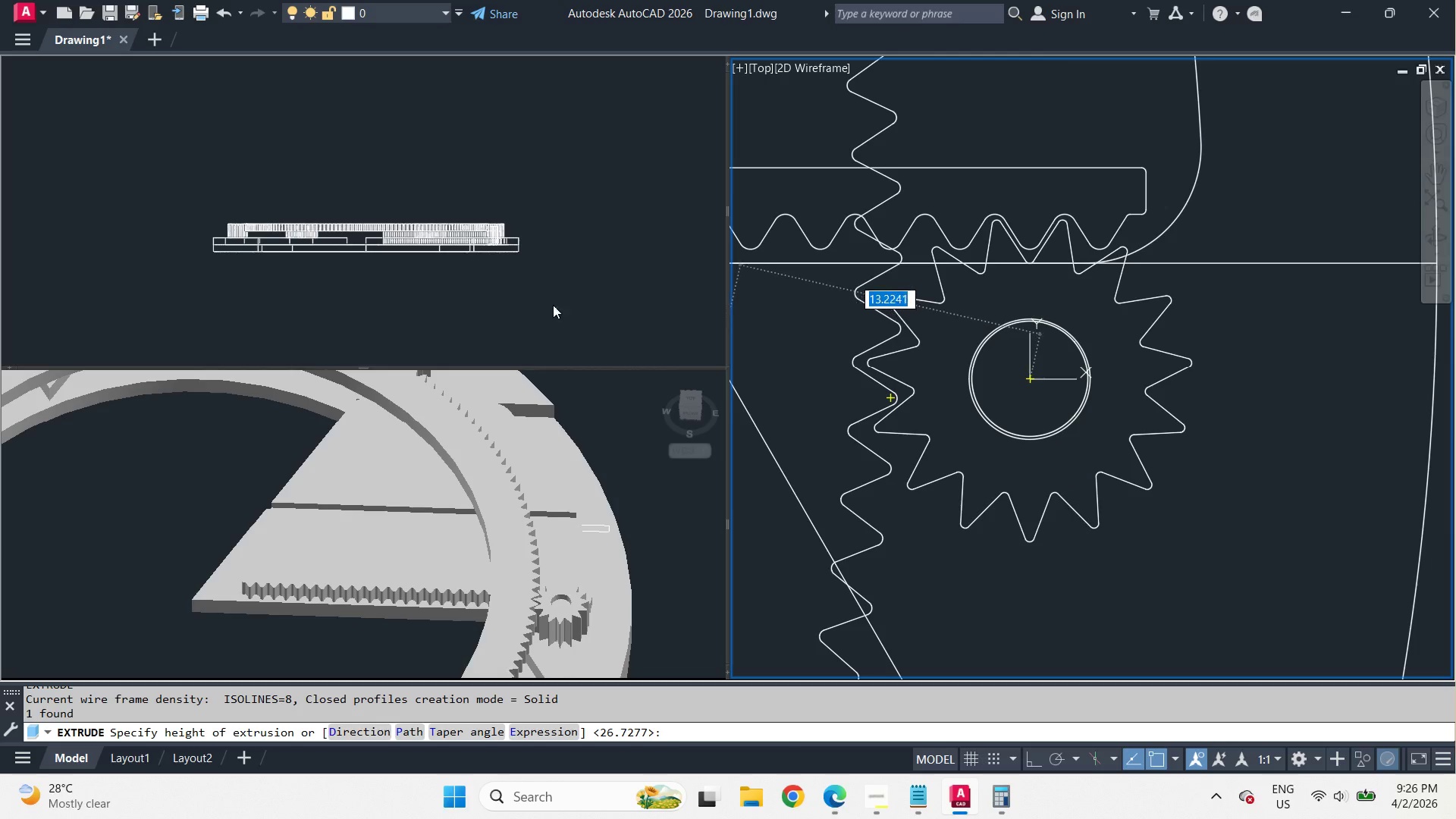 
scroll: coordinate [1151, 518], scroll_direction: up, amount: 4.0
 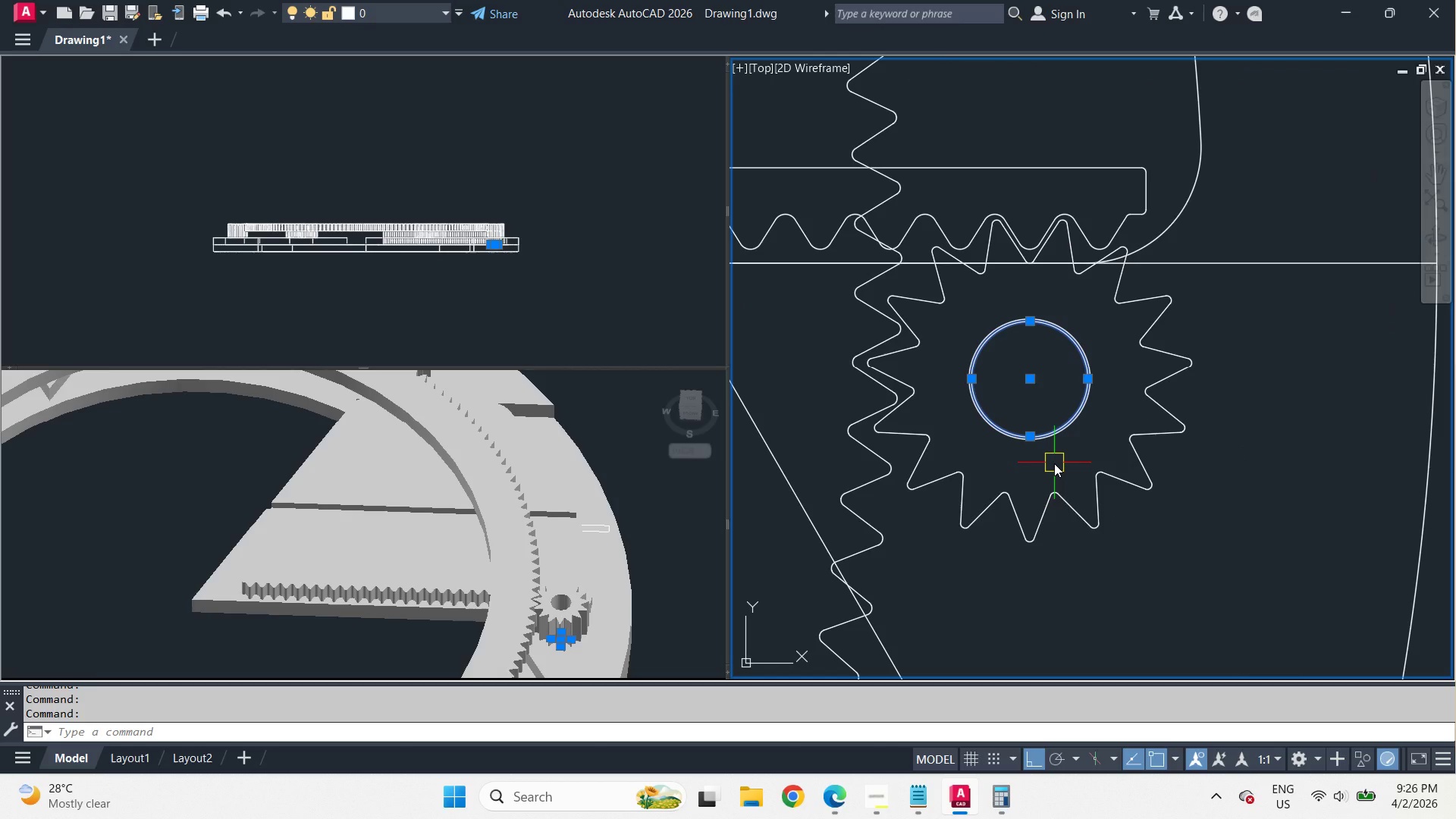 
left_click([551, 300])
 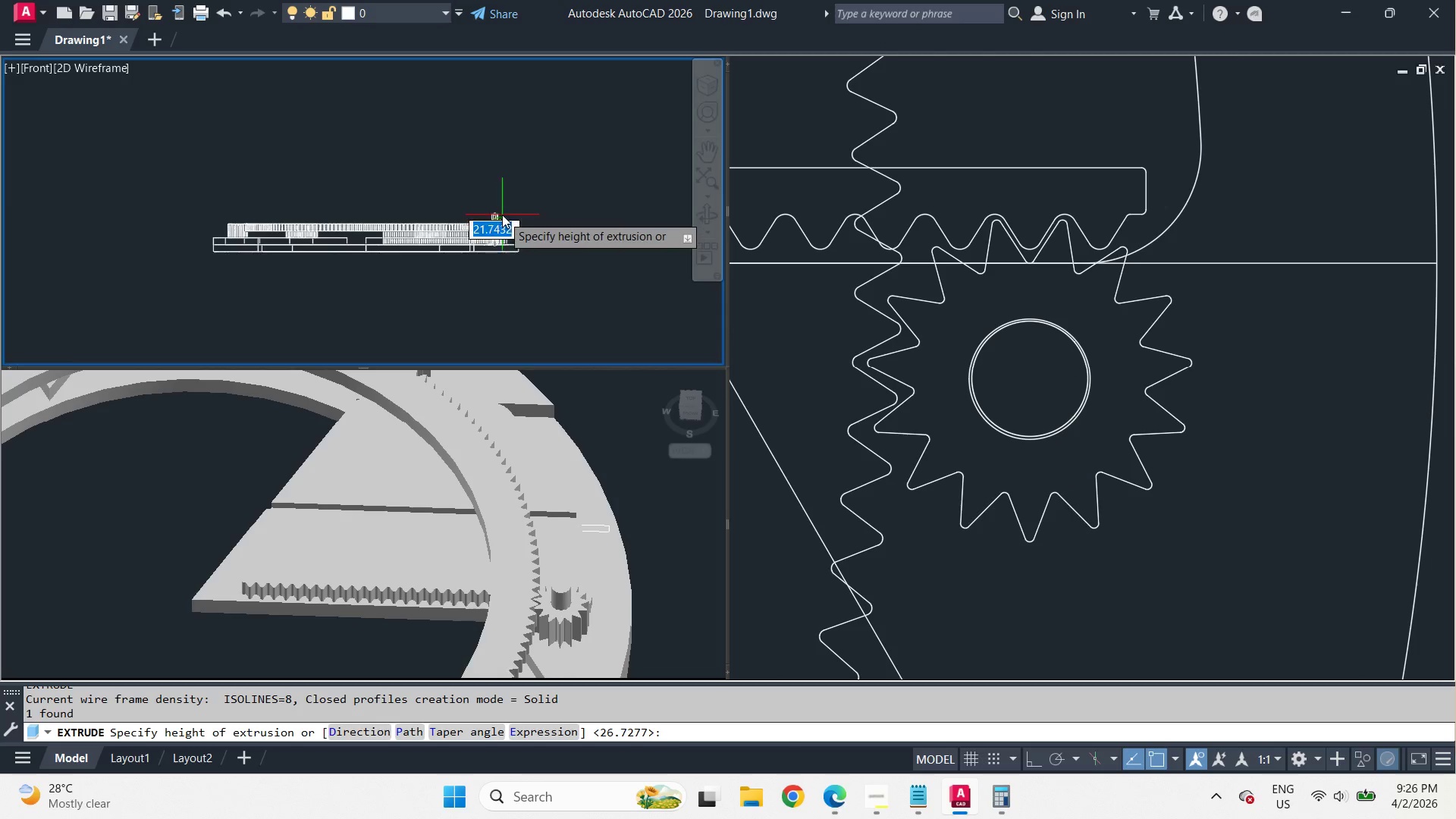 
scroll: coordinate [500, 219], scroll_direction: up, amount: 5.0
 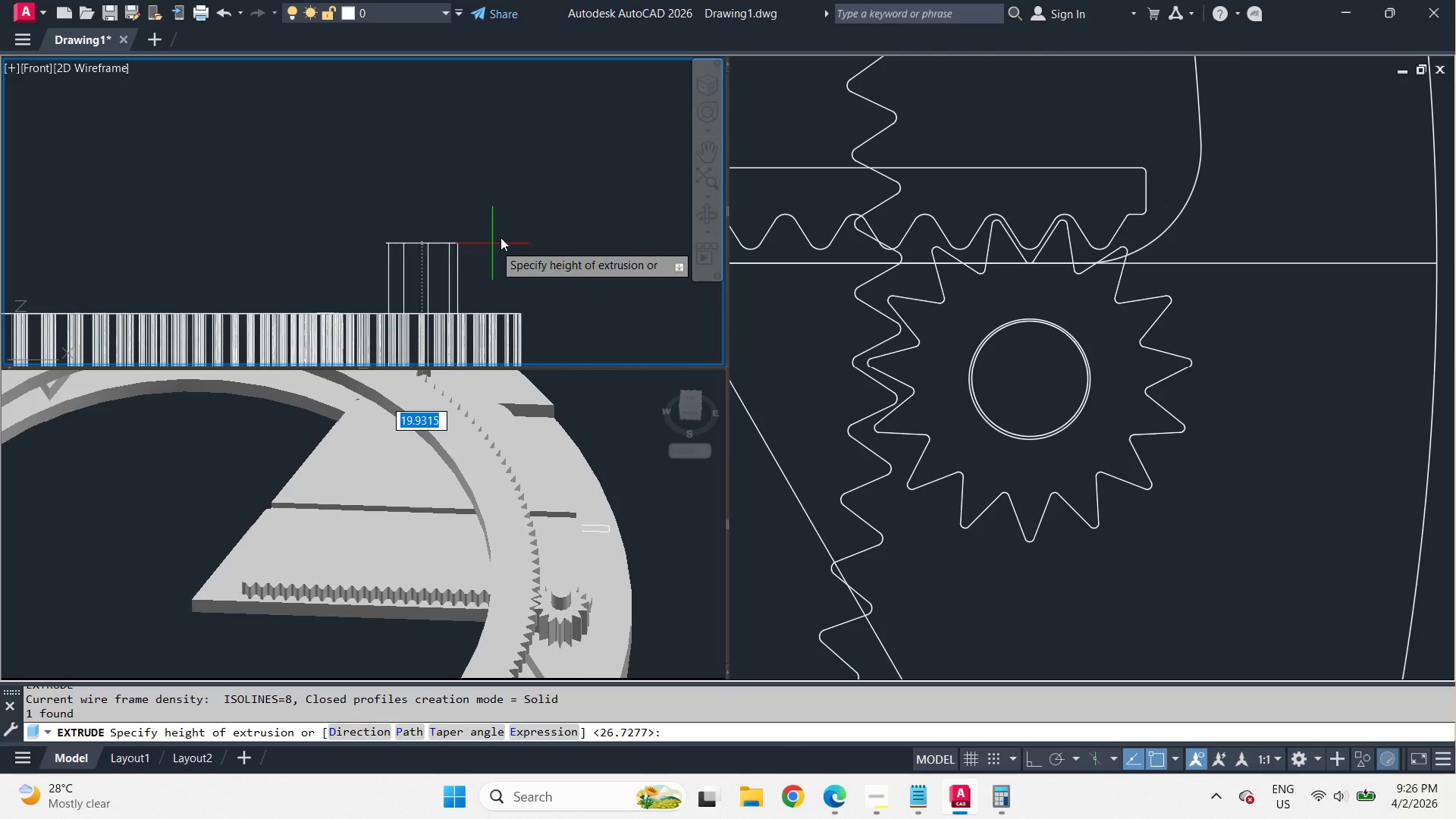 
scroll: coordinate [539, 200], scroll_direction: down, amount: 2.0
 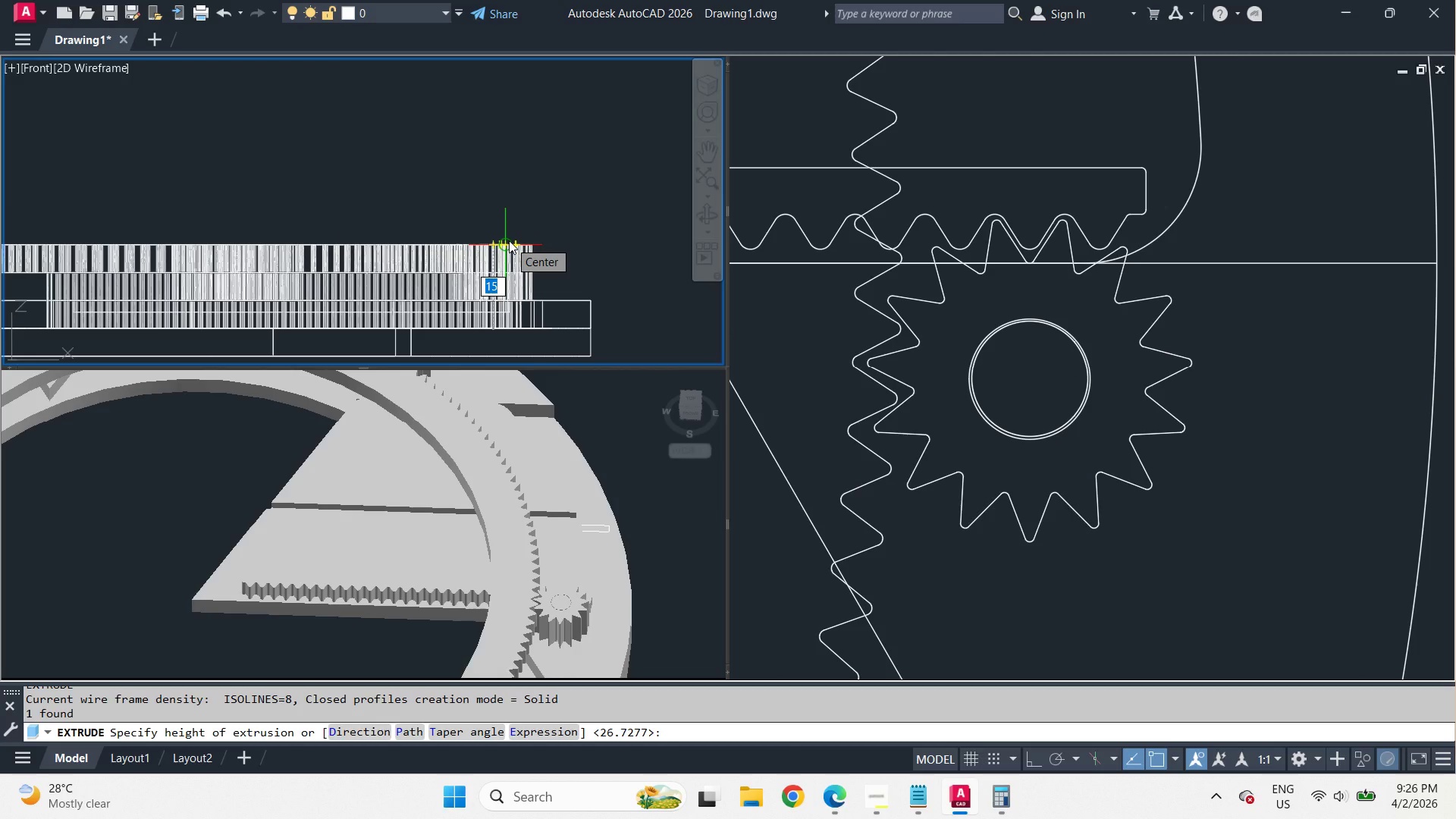 
left_click([509, 240])
 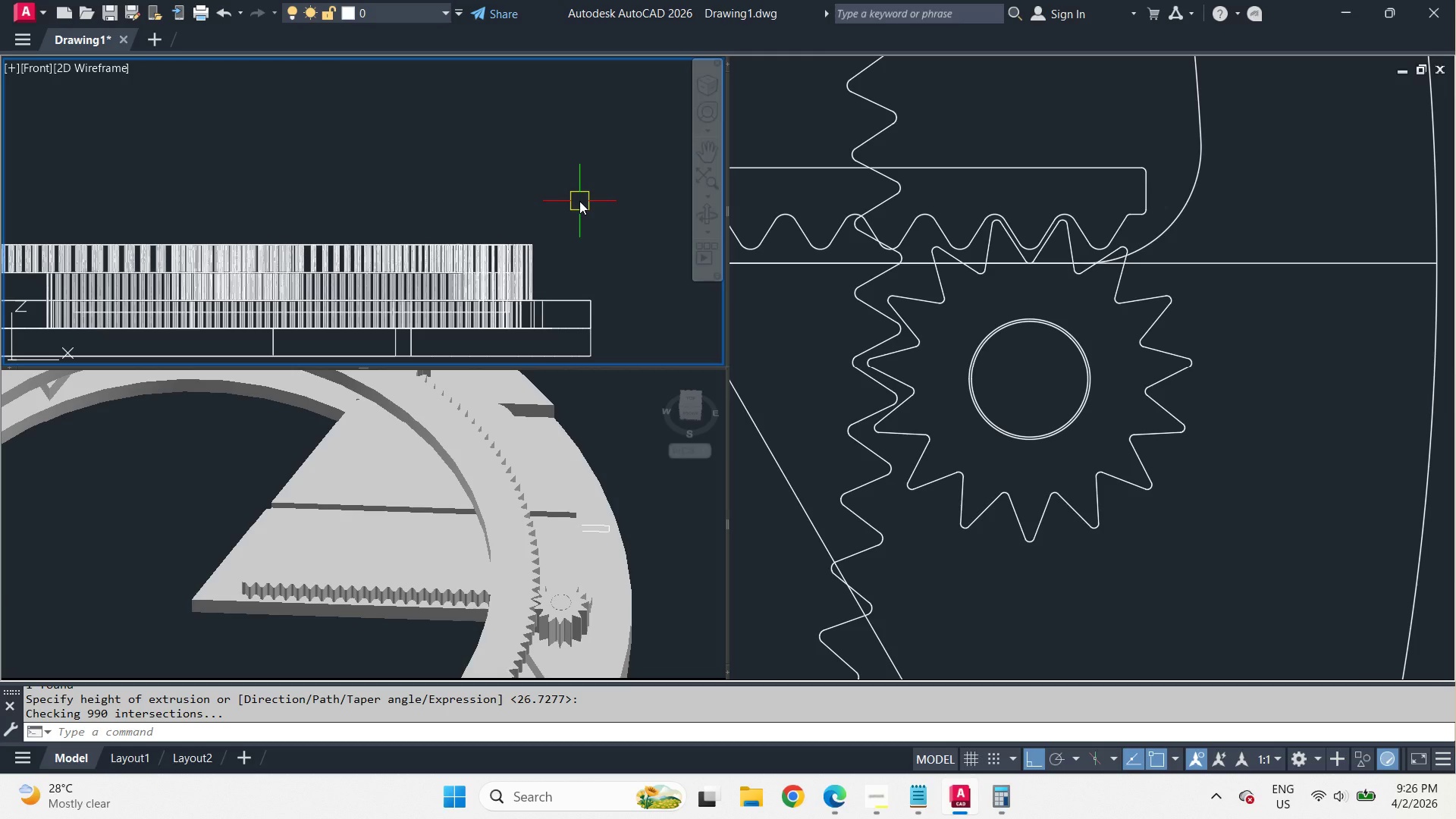 
wait(6.67)
 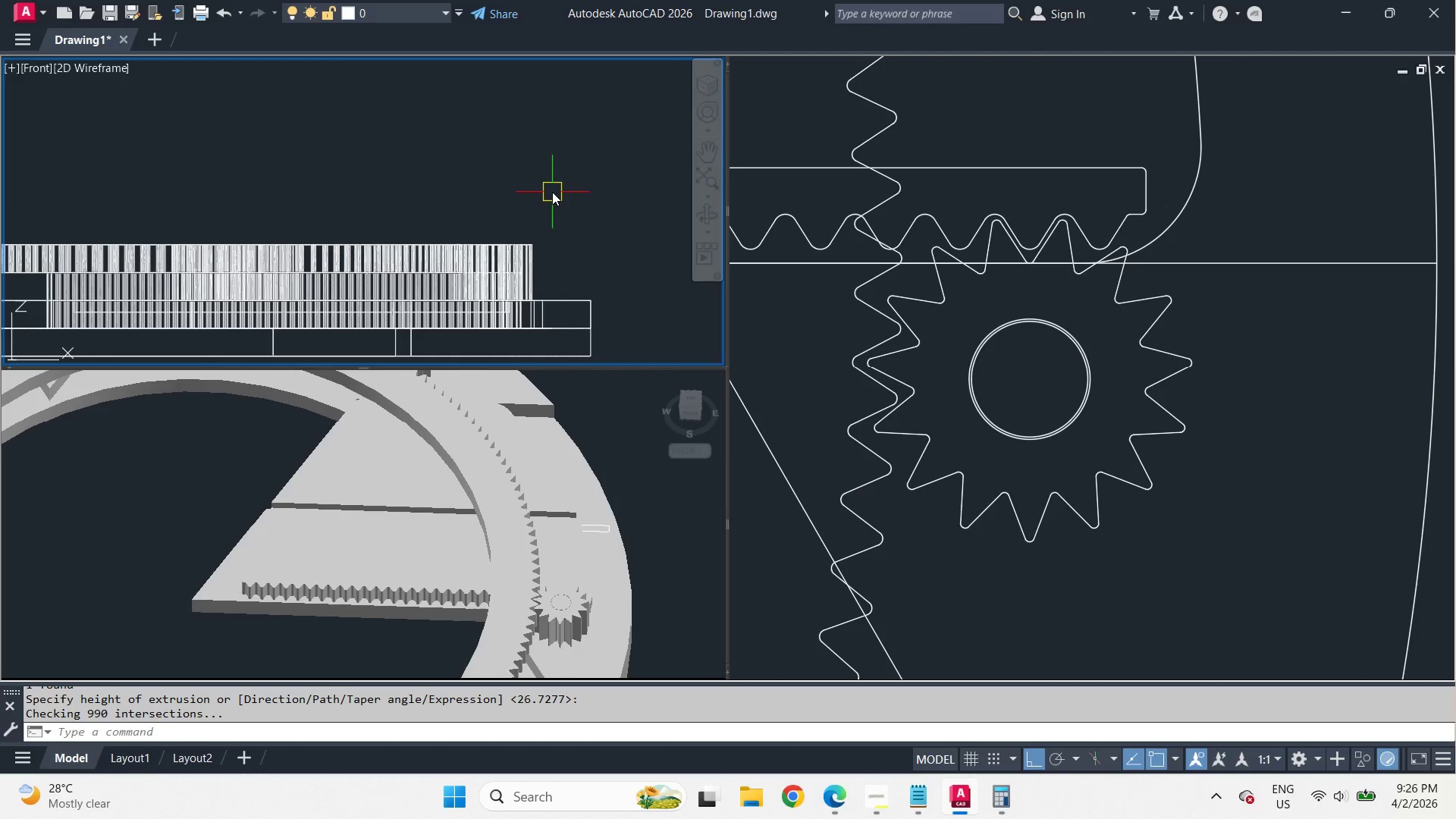 
left_click([663, 610])
 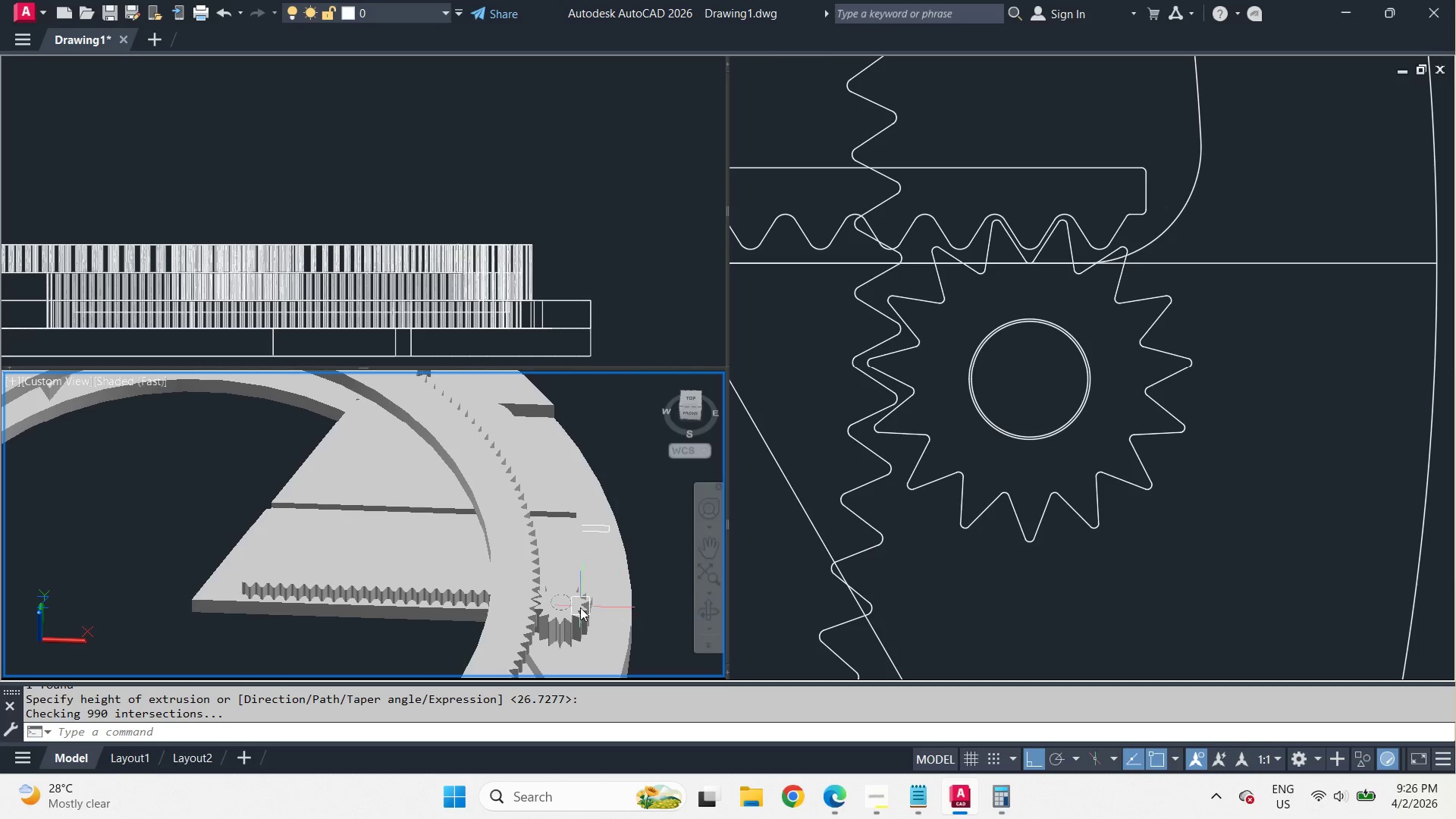 
hold_key(key=ShiftLeft, duration=9.73)
 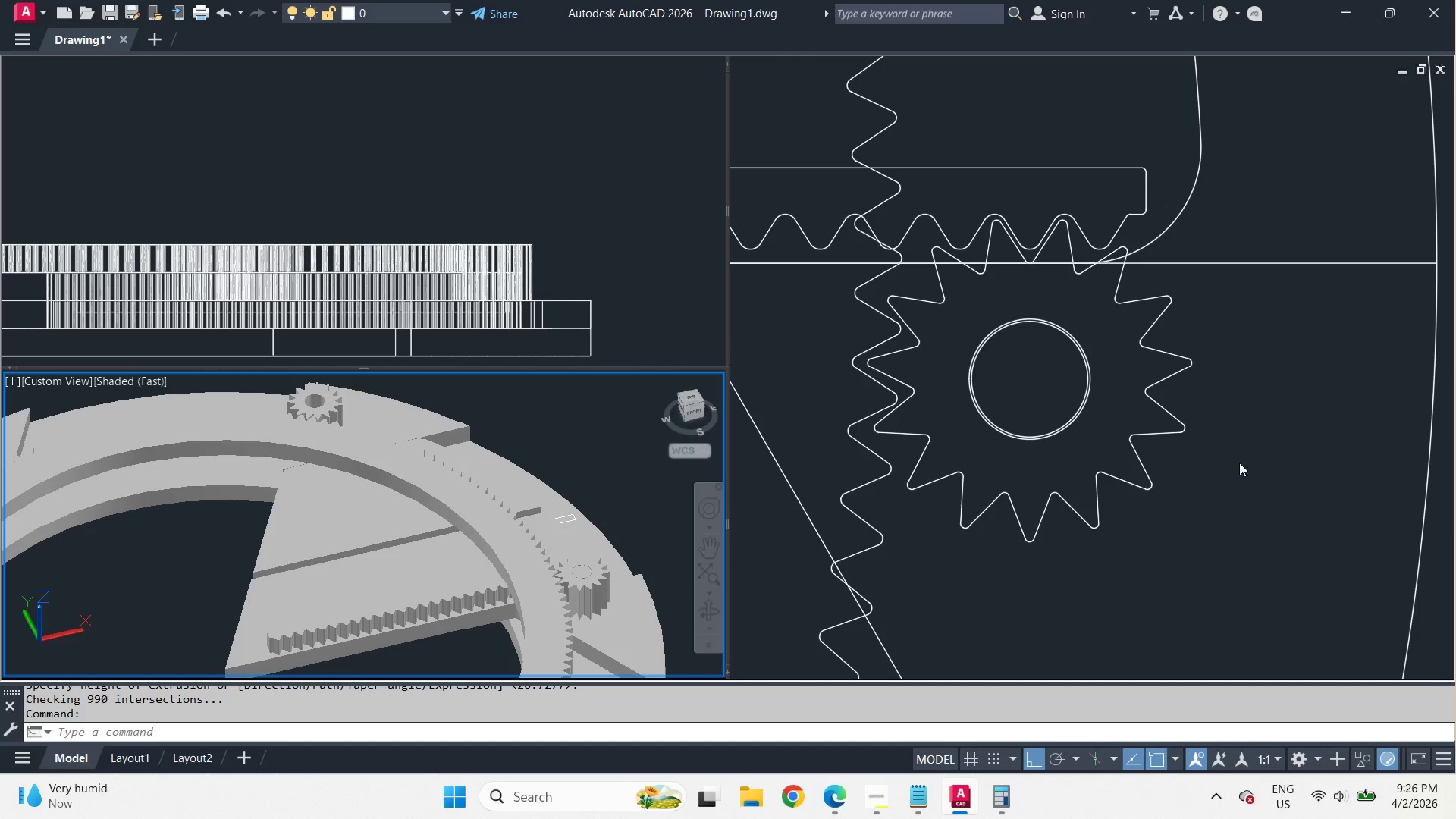 
left_click([1097, 450])
 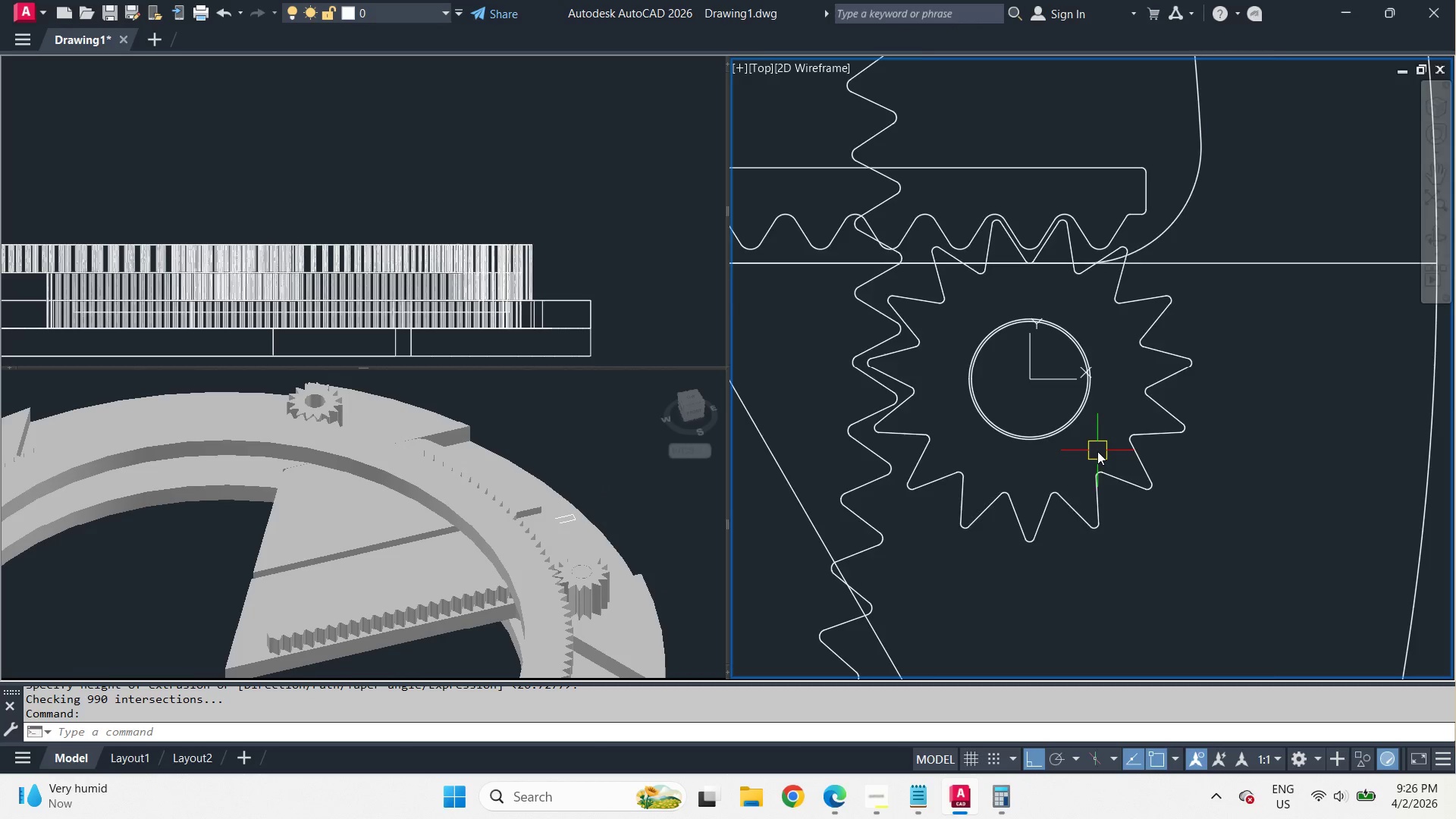 
mouse_move([1089, 433])
 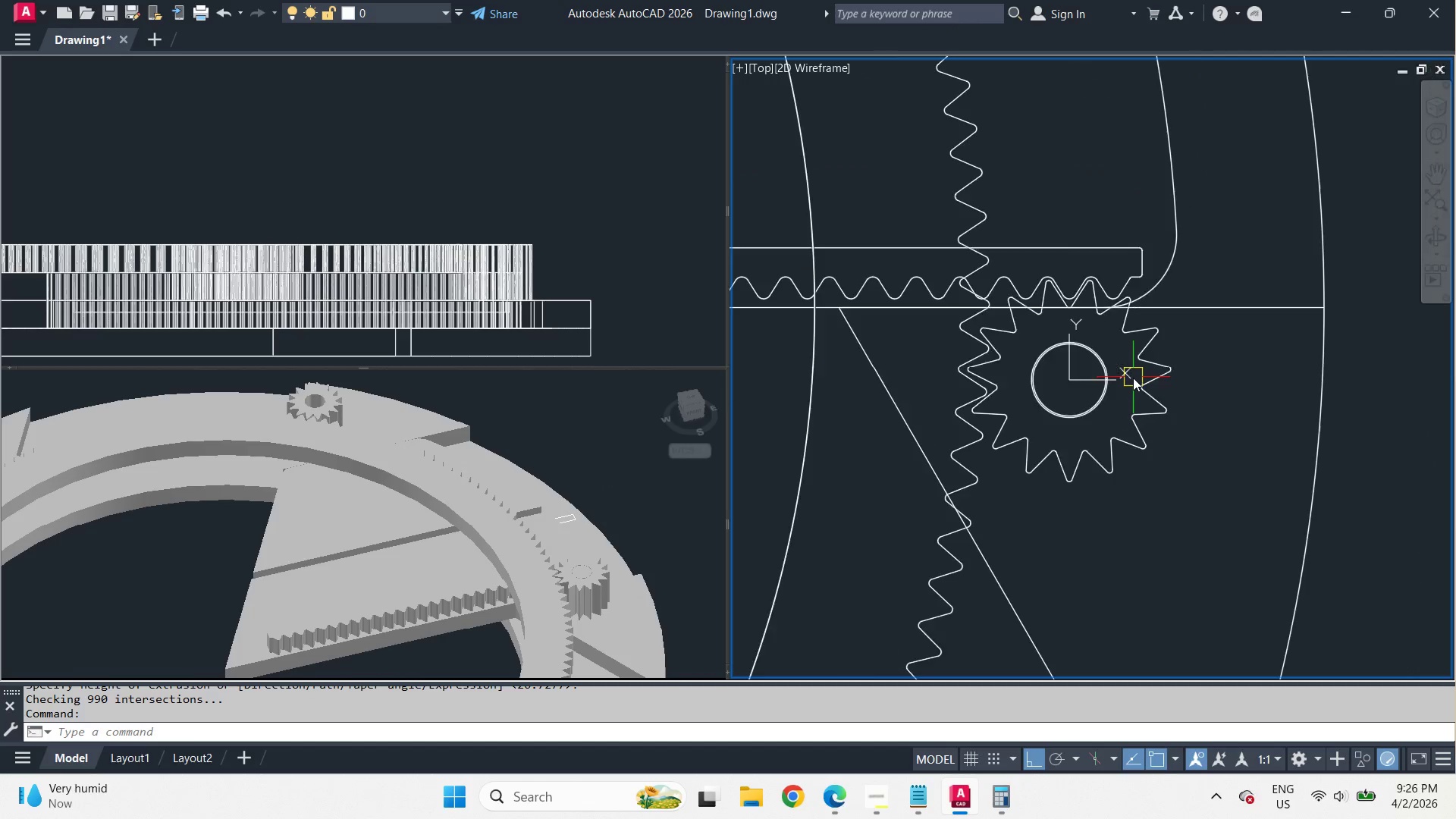 
scroll: coordinate [1097, 451], scroll_direction: none, amount: 0.0
 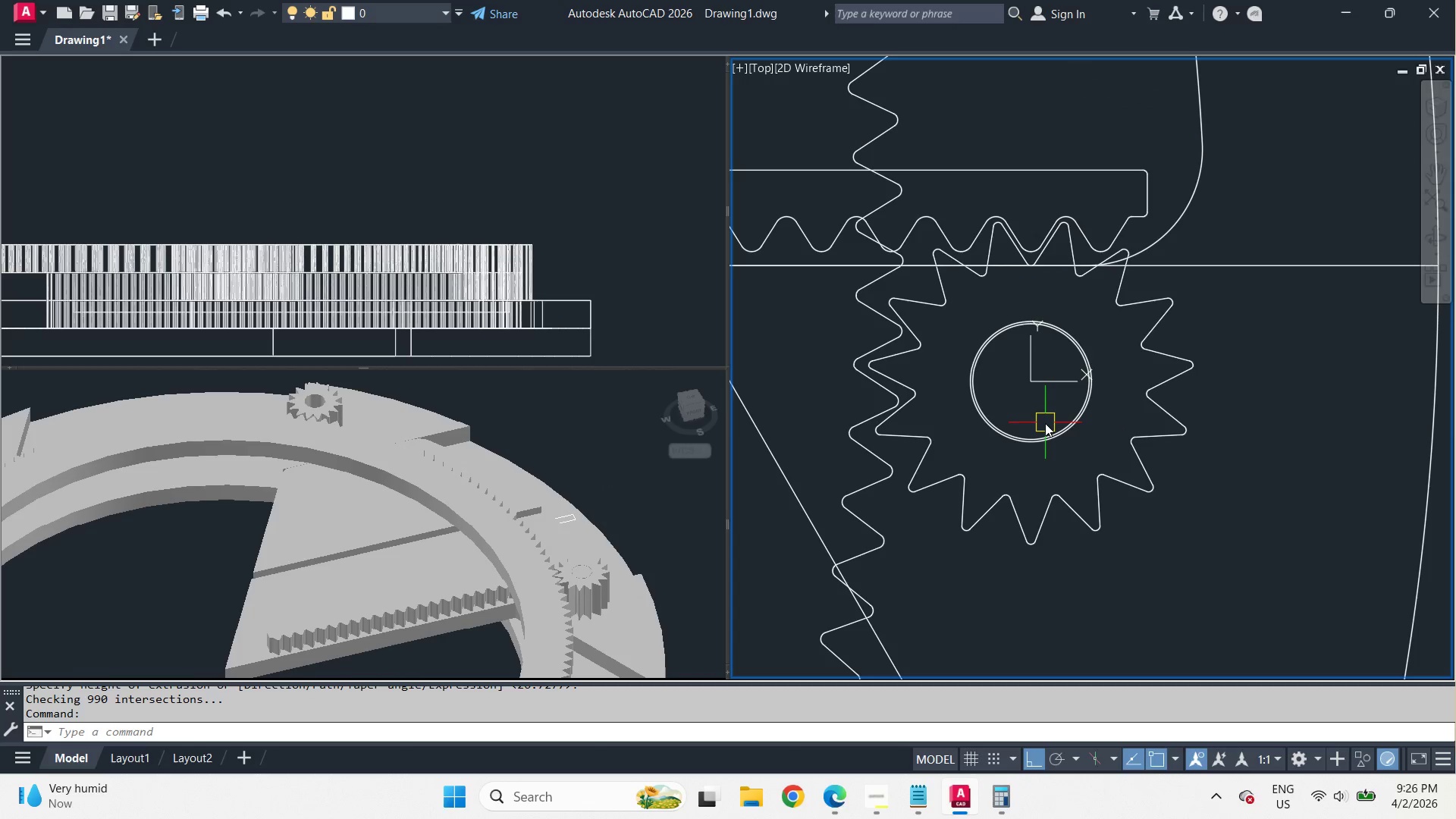 
left_click([1156, 380])
 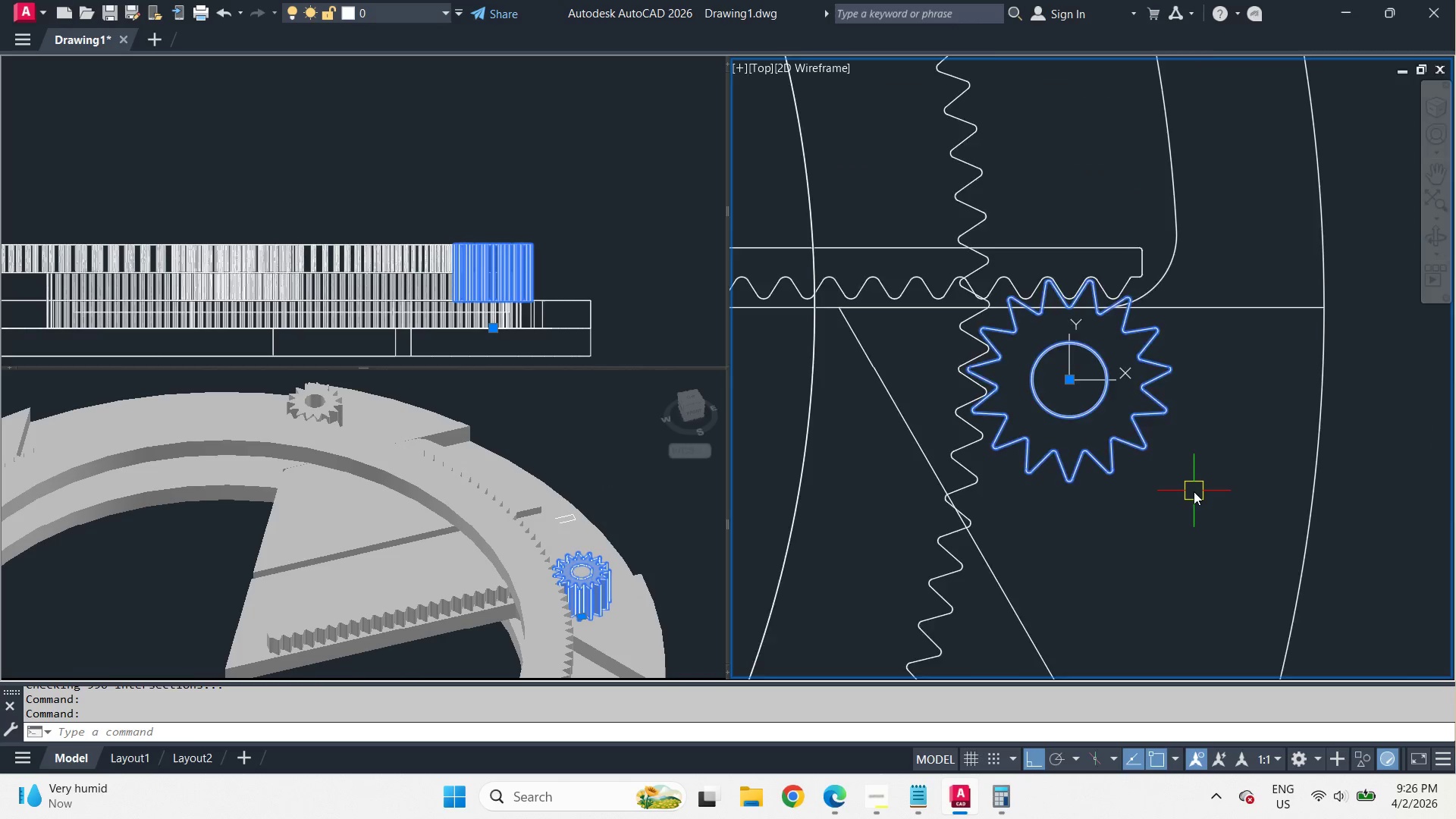 
scroll: coordinate [1133, 378], scroll_direction: down, amount: 1.0
 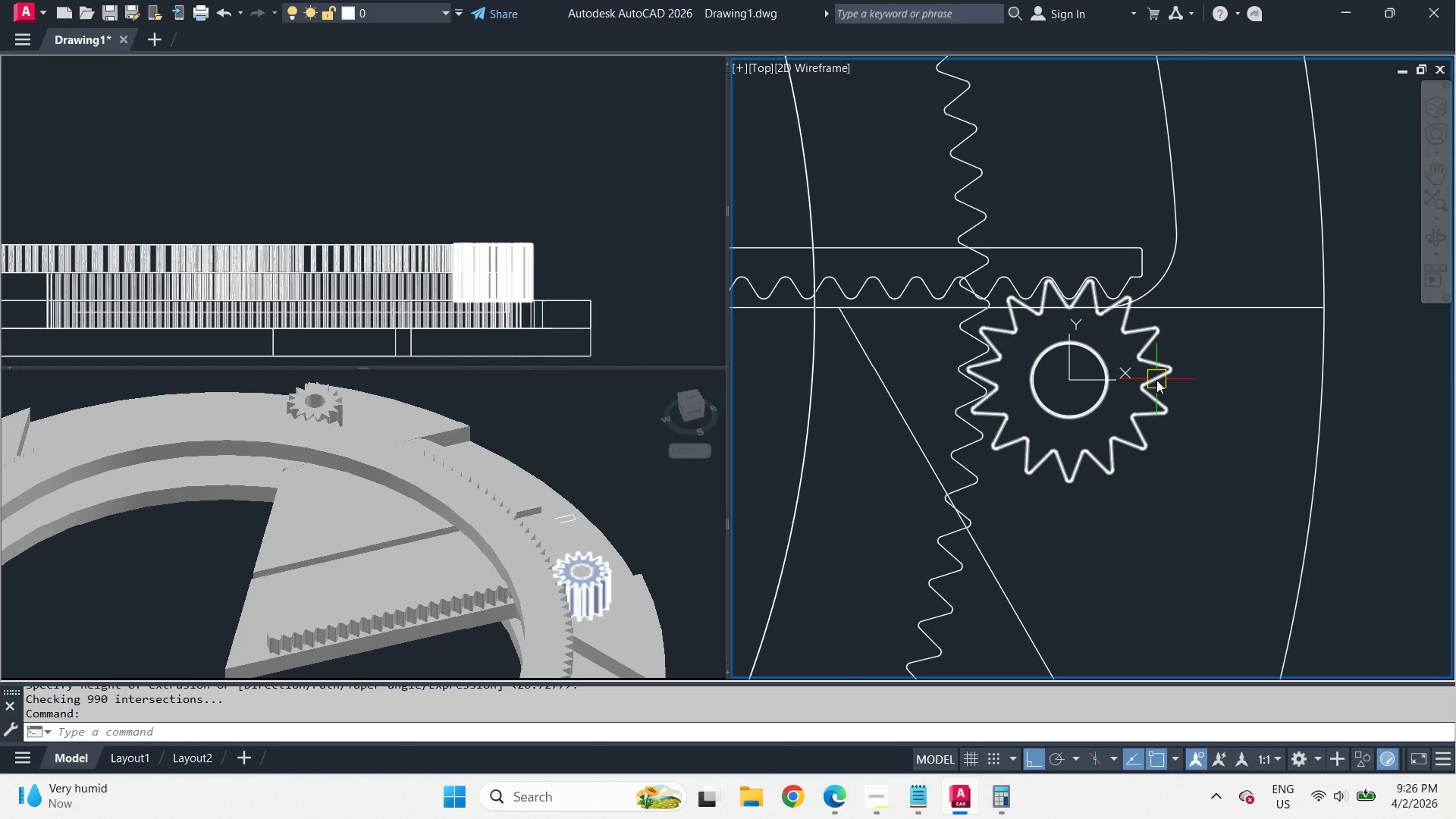 
key(Escape)
 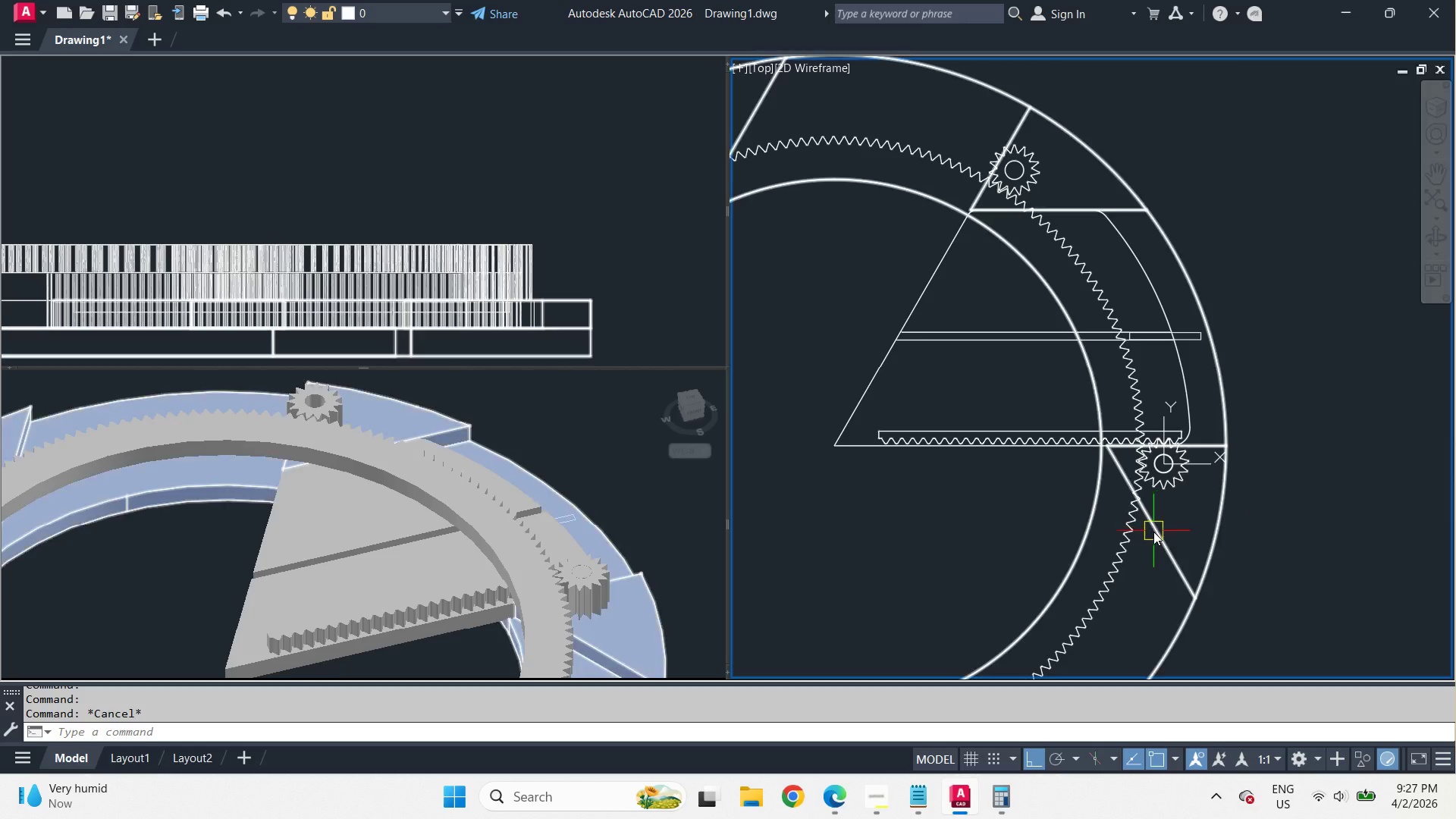 
scroll: coordinate [1194, 492], scroll_direction: down, amount: 3.0